 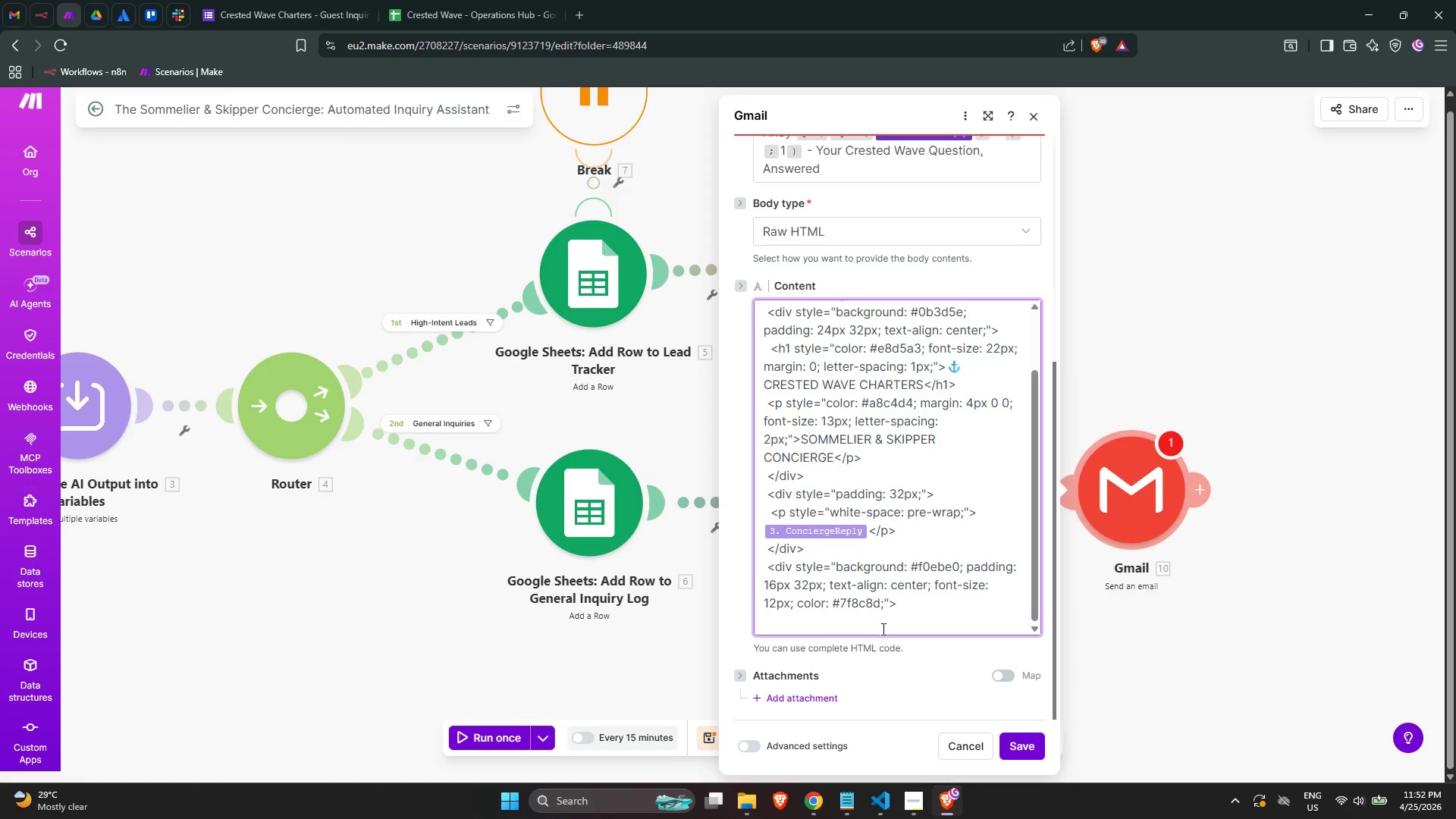 
type(Crested Wave V)
key(Backspace)
type(Charters | Pacific Coast | reser)
key(Backspace)
type(rvato)
key(Backspace)
type(ions )
key(Backspace)
type(@crestedwavecharters.com<br/>)
key(Backspace)
key(Backspace)
type(>)
 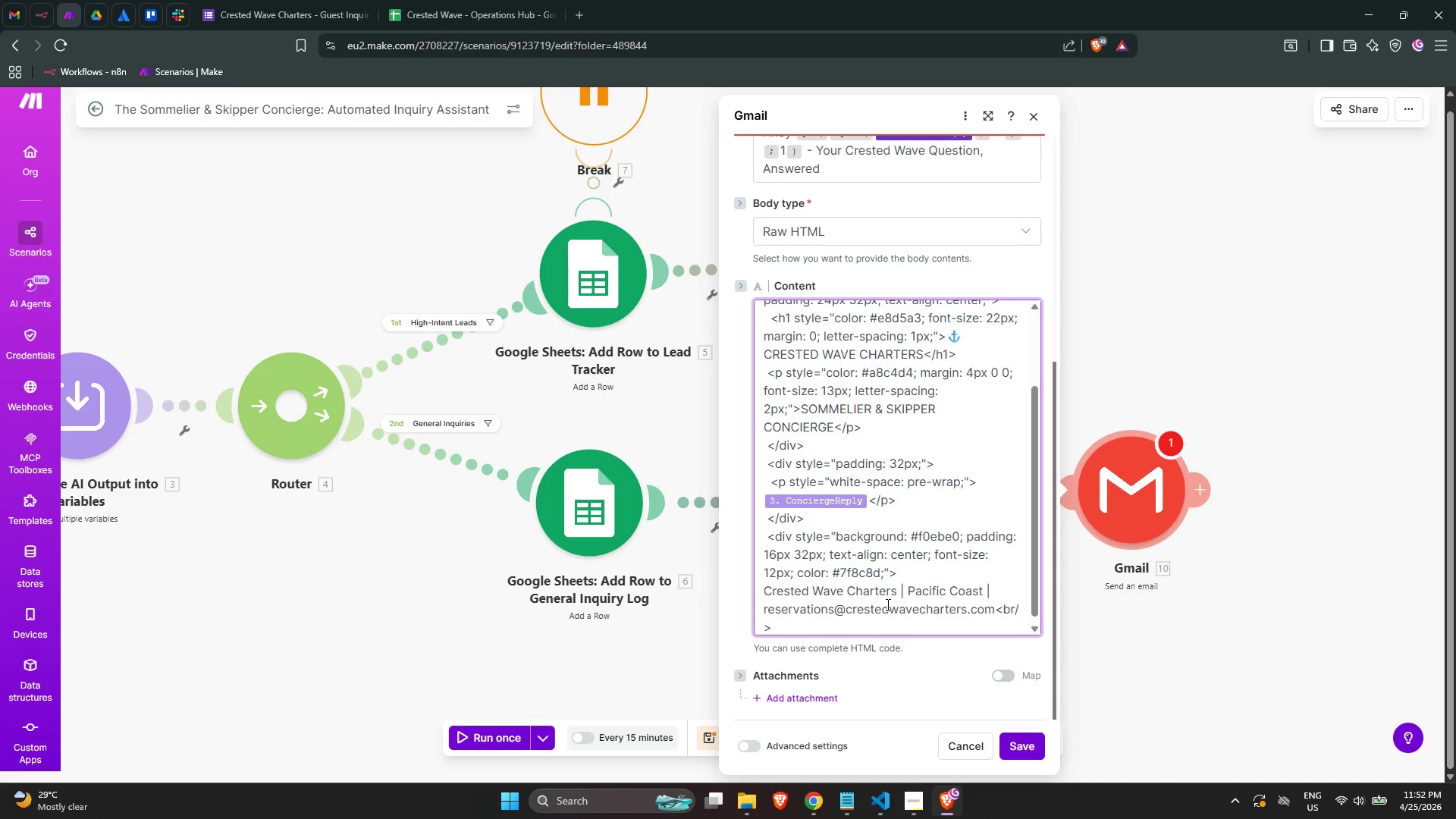 
key(Enter)
 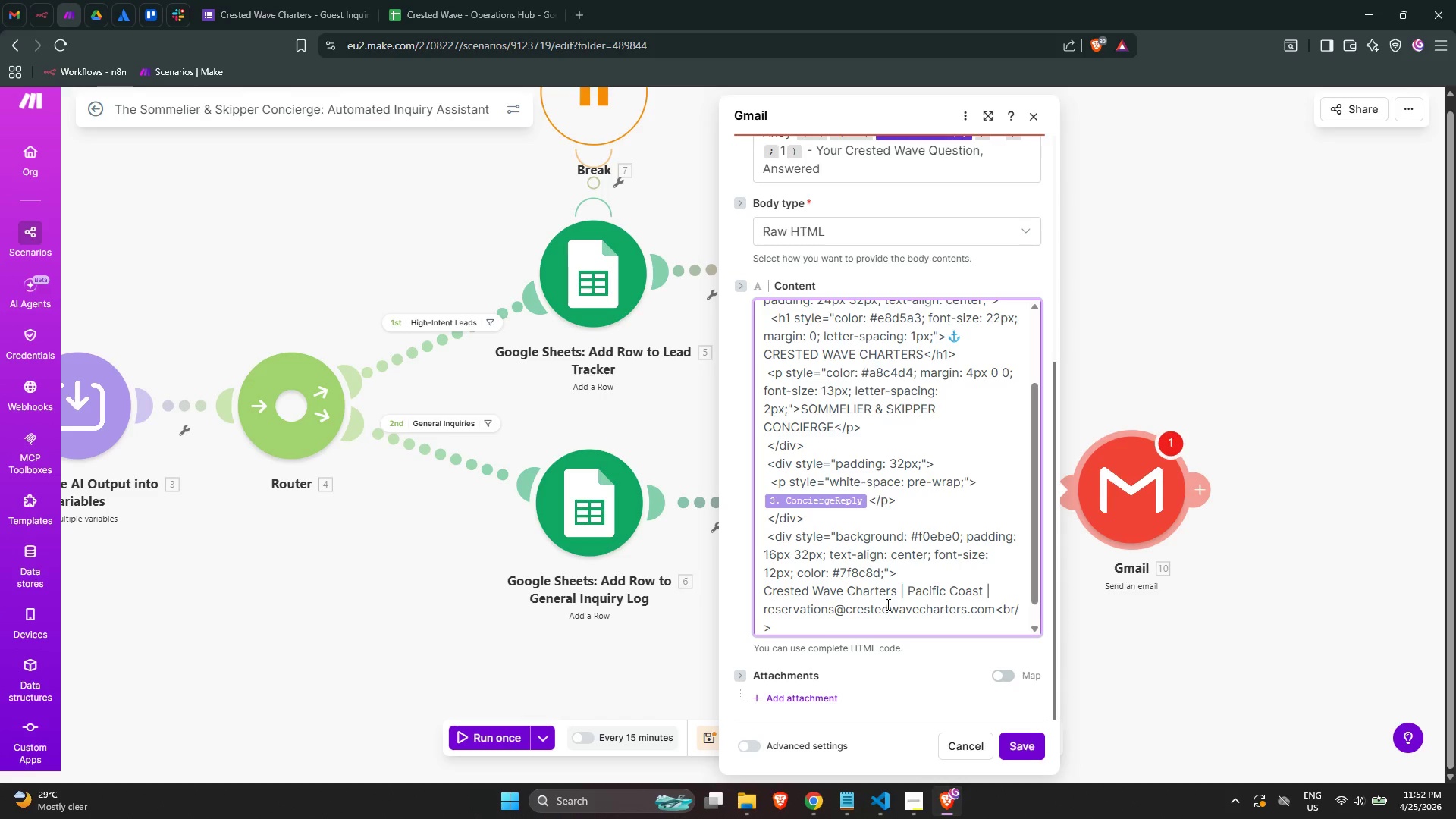 
scroll: coordinate [905, 566], scroll_direction: down, amount: 2.0
 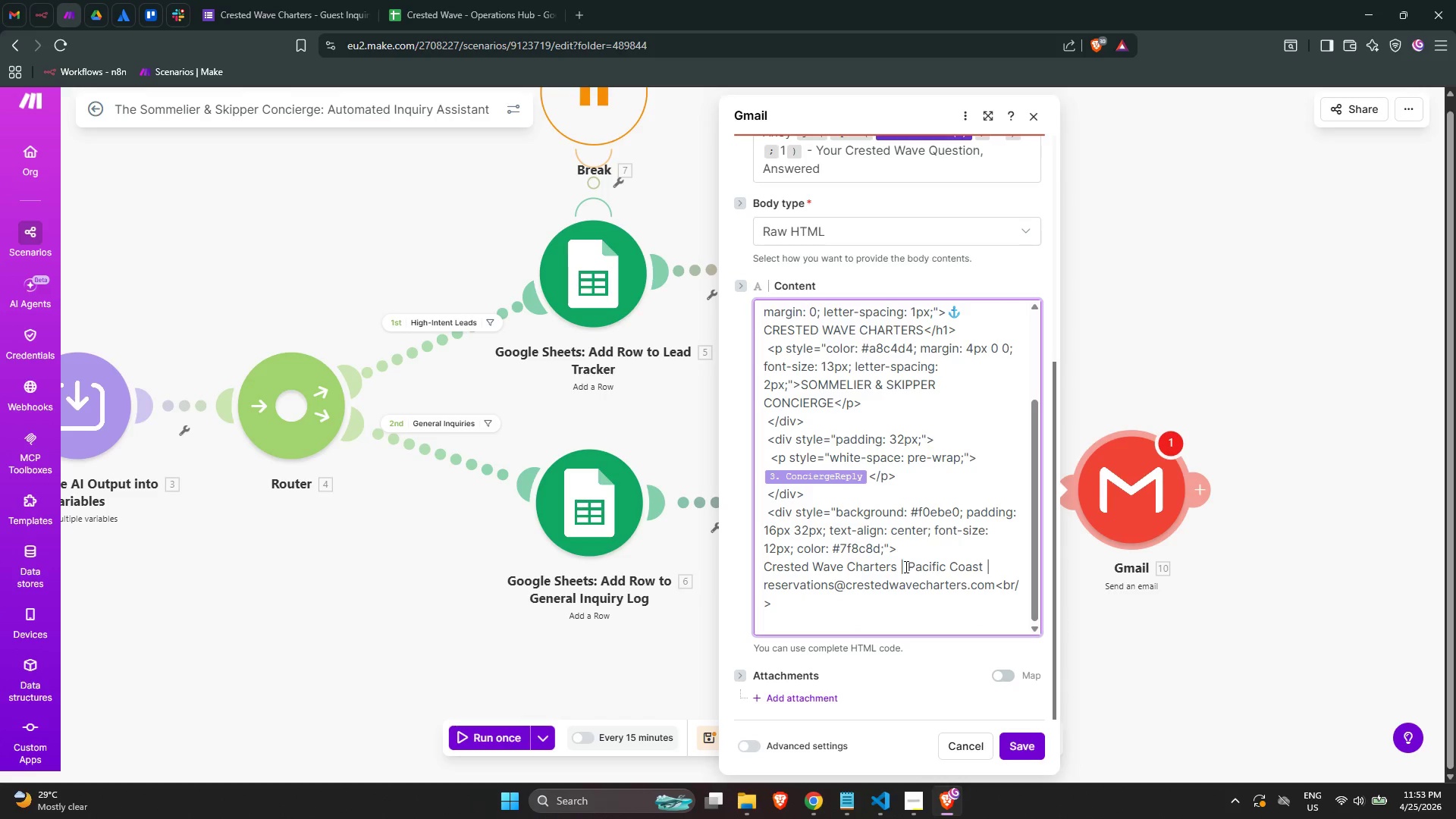 
type( <em>This response was assisted by our AI Concierge and reviewd )
key(Backspace)
key(Backspace)
type(ed for accuracy.</)
key(Backspace)
type(em>)
 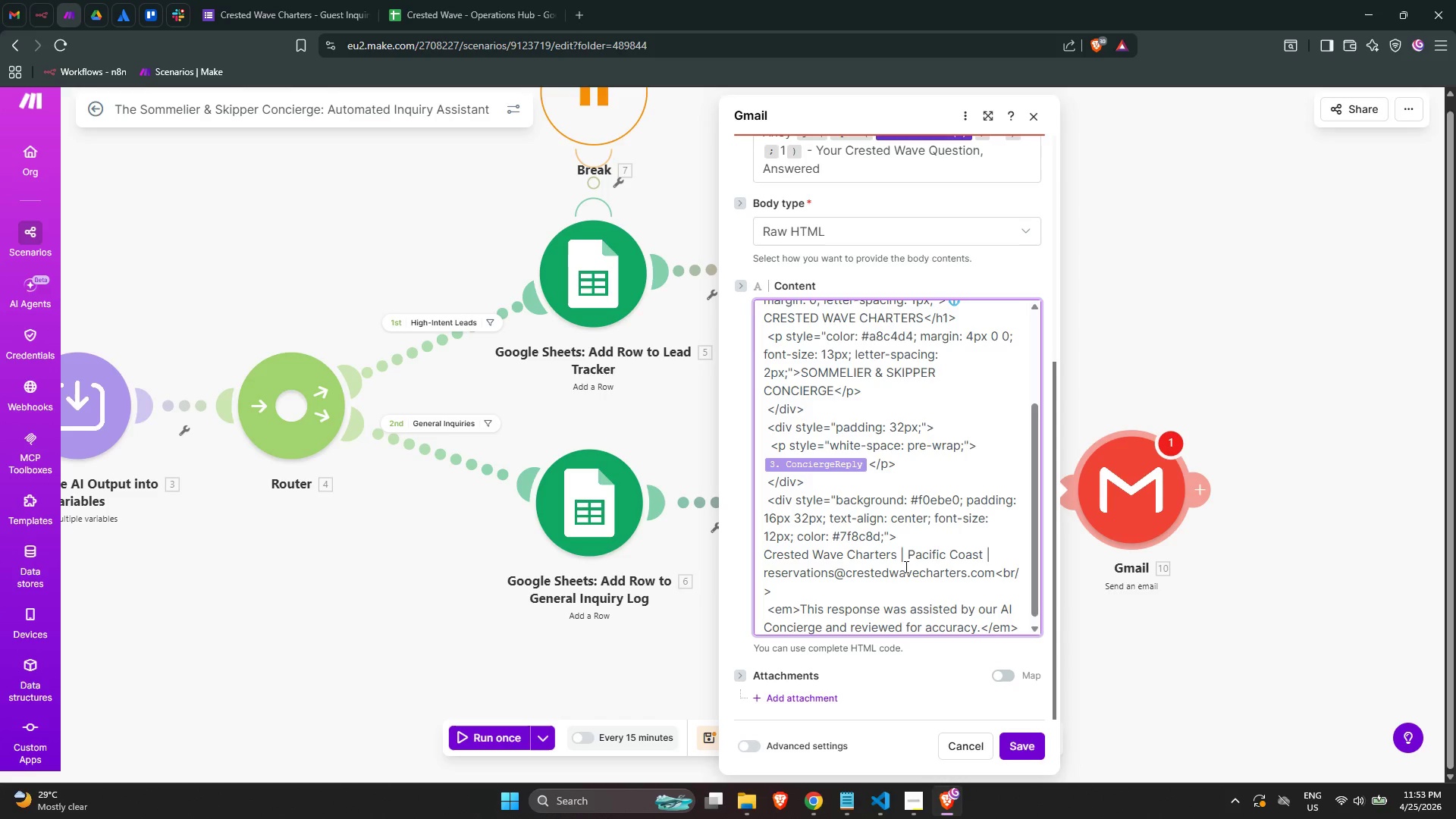 
scroll: coordinate [903, 479], scroll_direction: down, amount: 2.0
 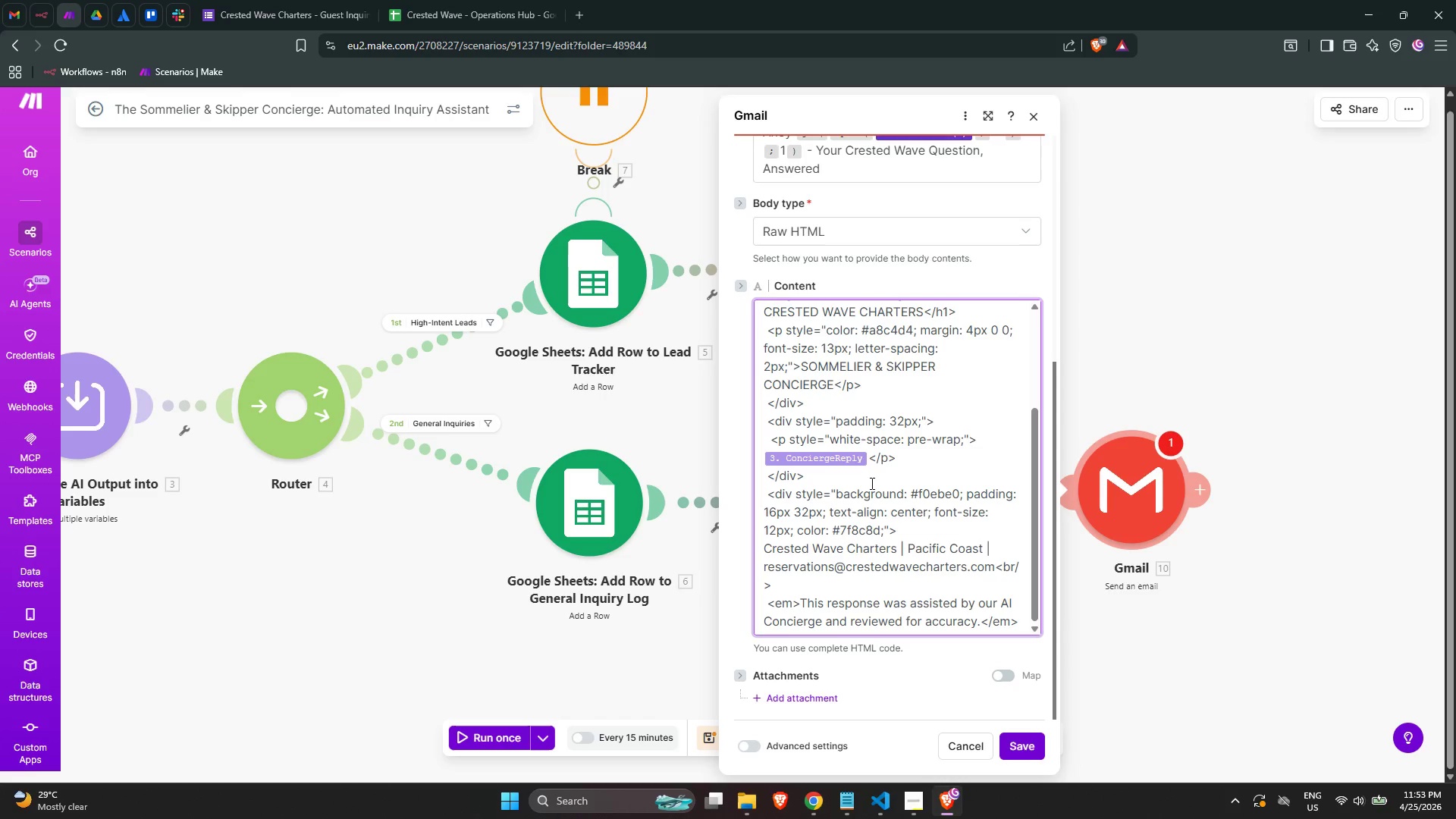 
key(Enter)
 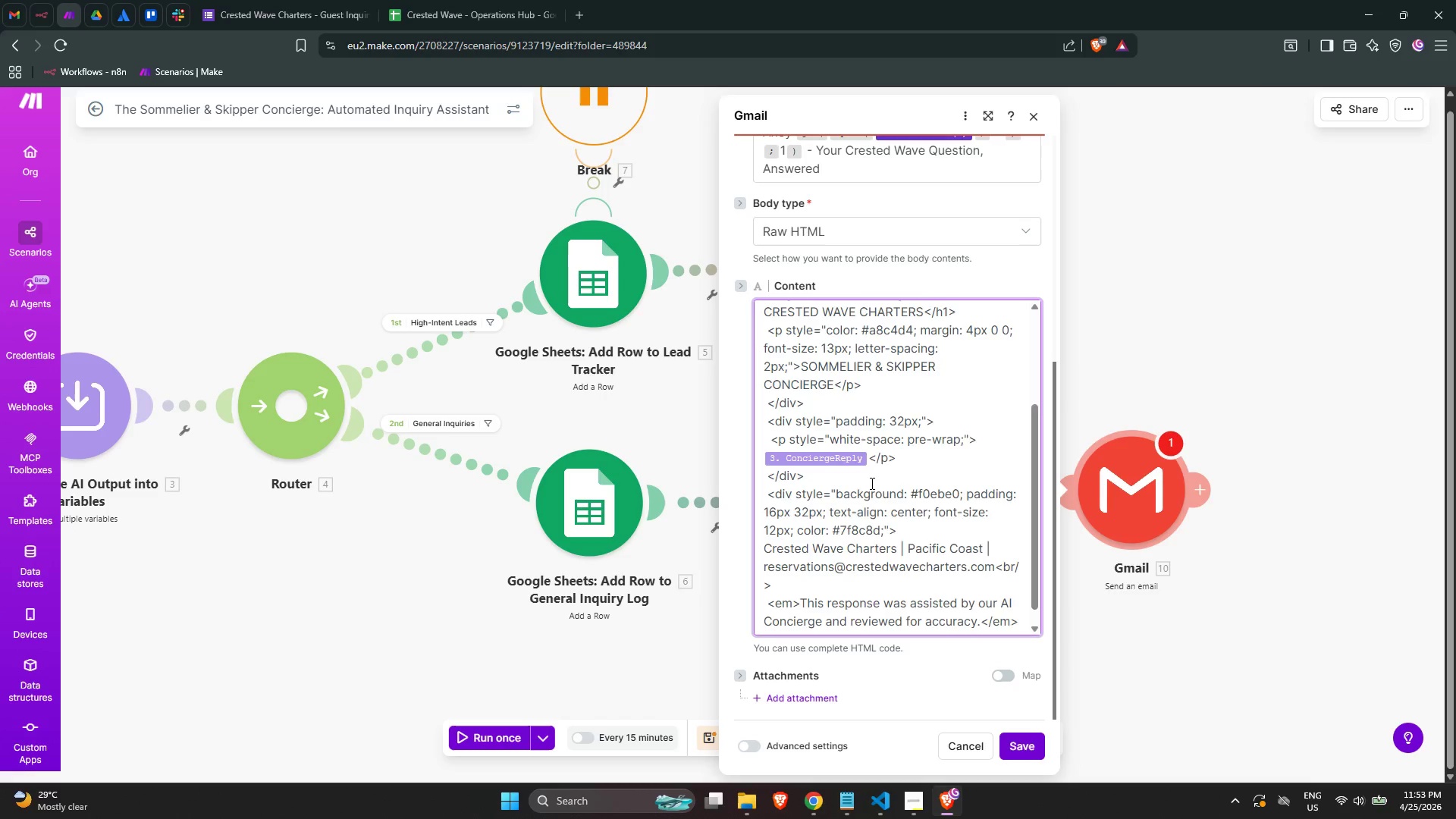 
type( </)
key(Backspace)
type(div>)
 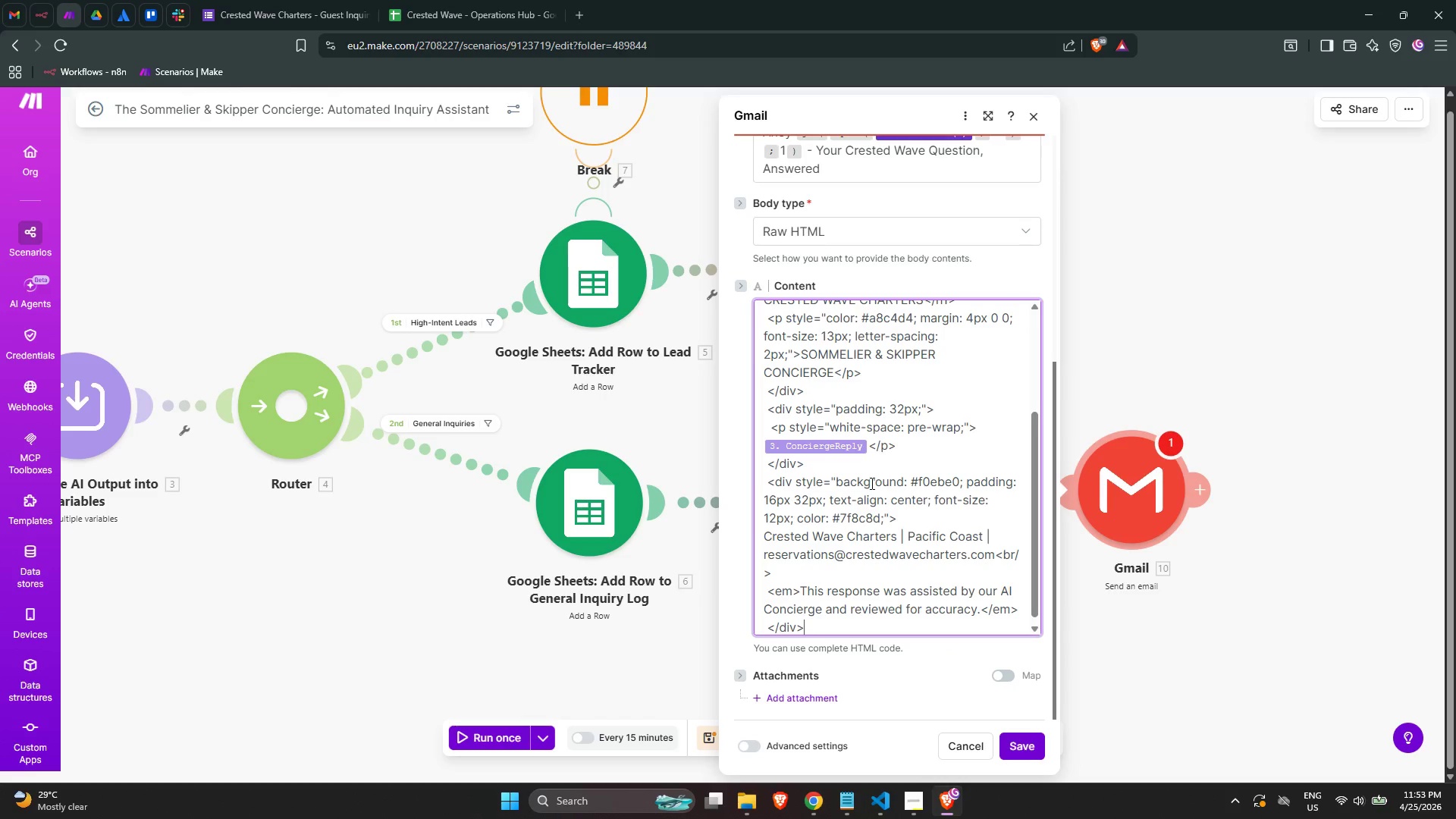 
key(Enter)
 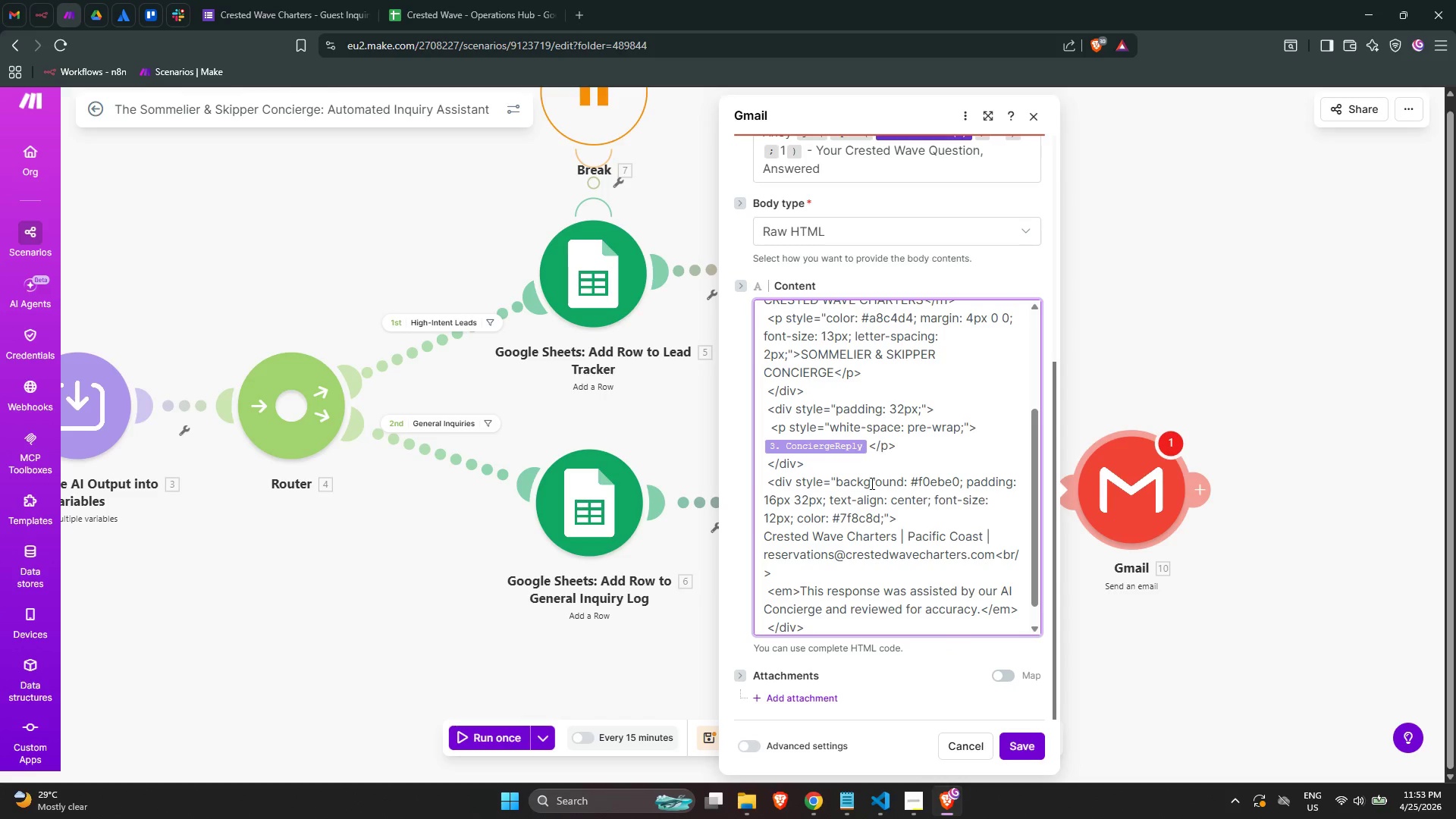 
key(Shift+ShiftLeft)
 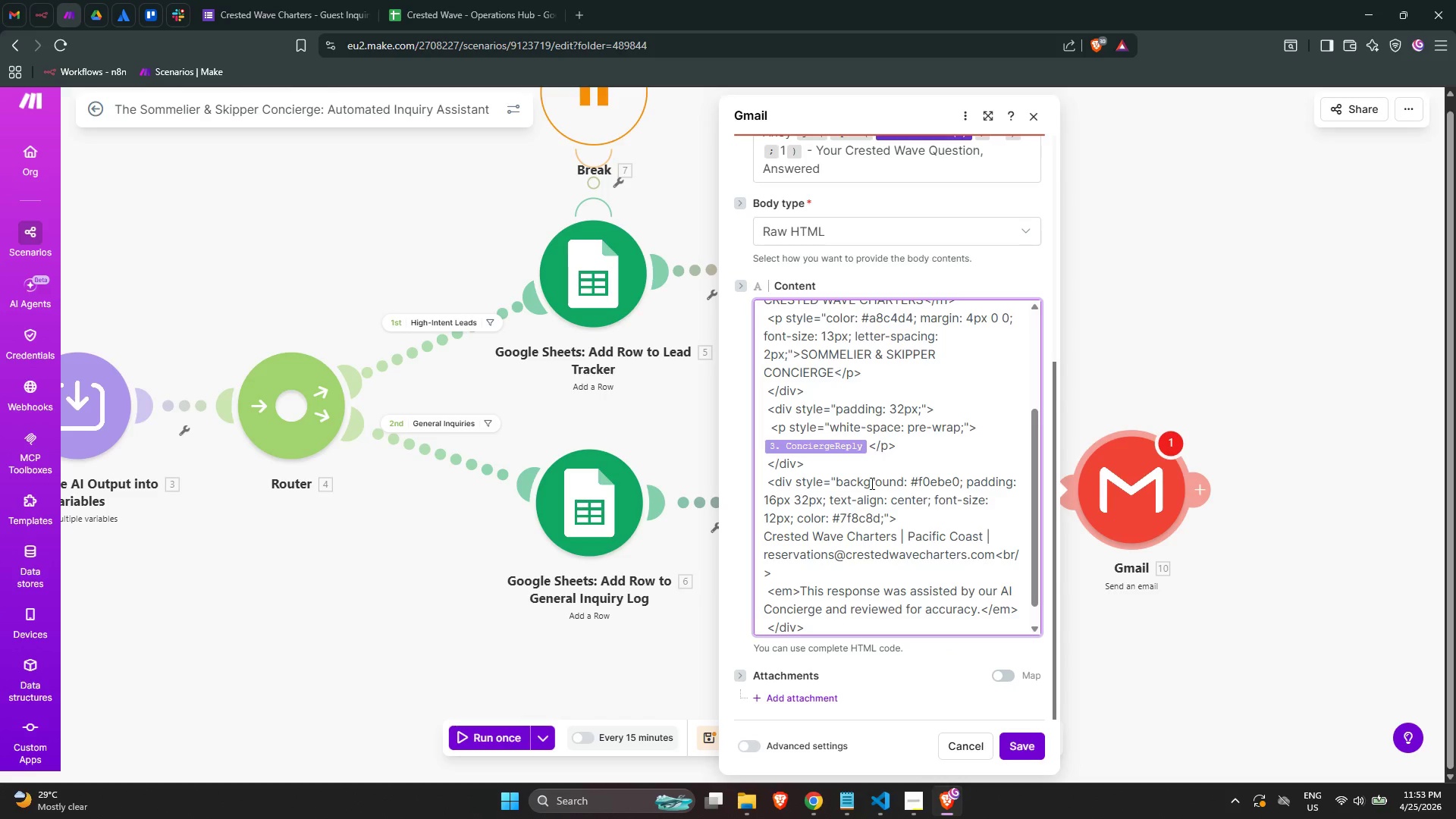 
key(Shift+Comma)
 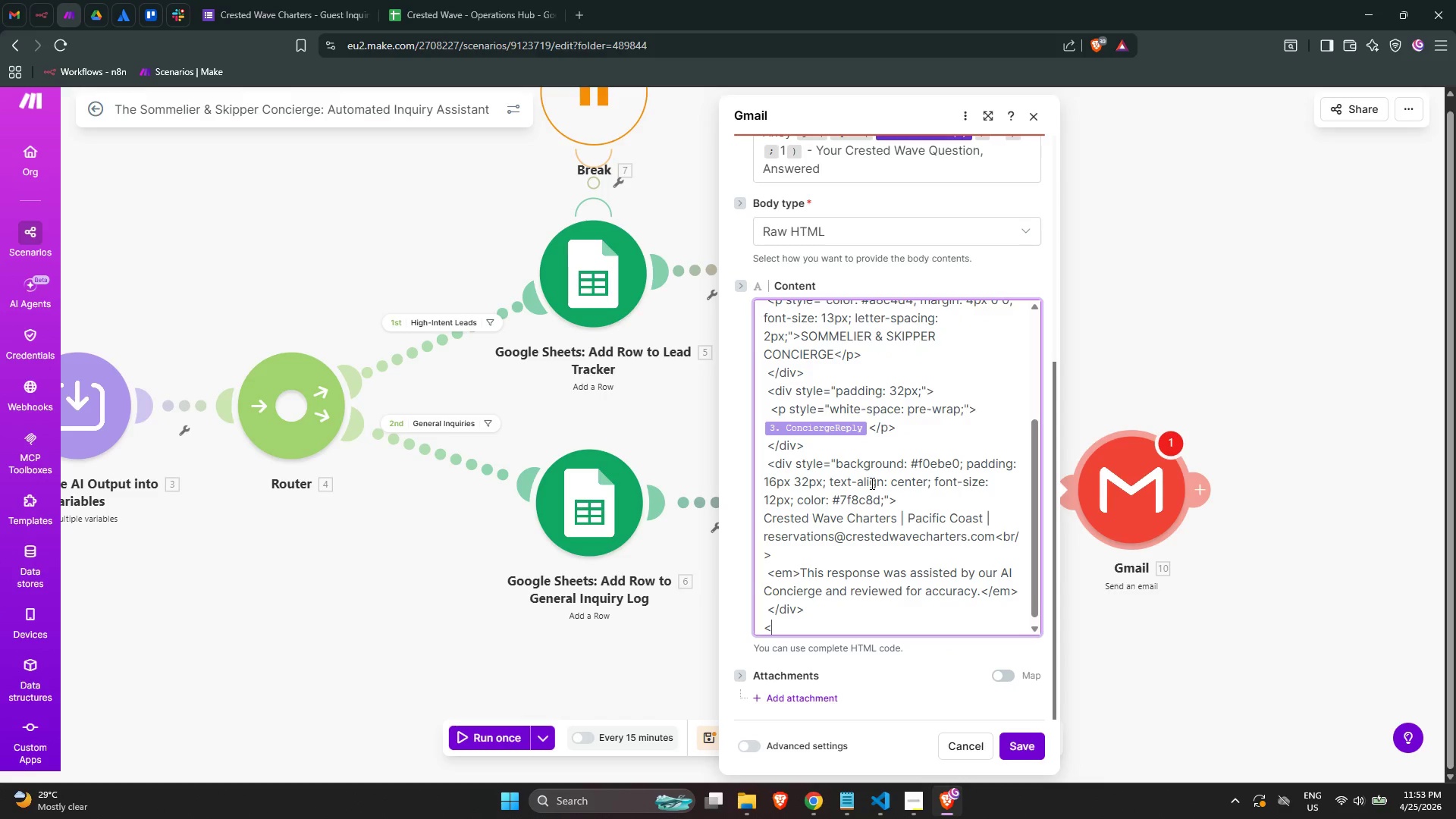 
key(Slash)
 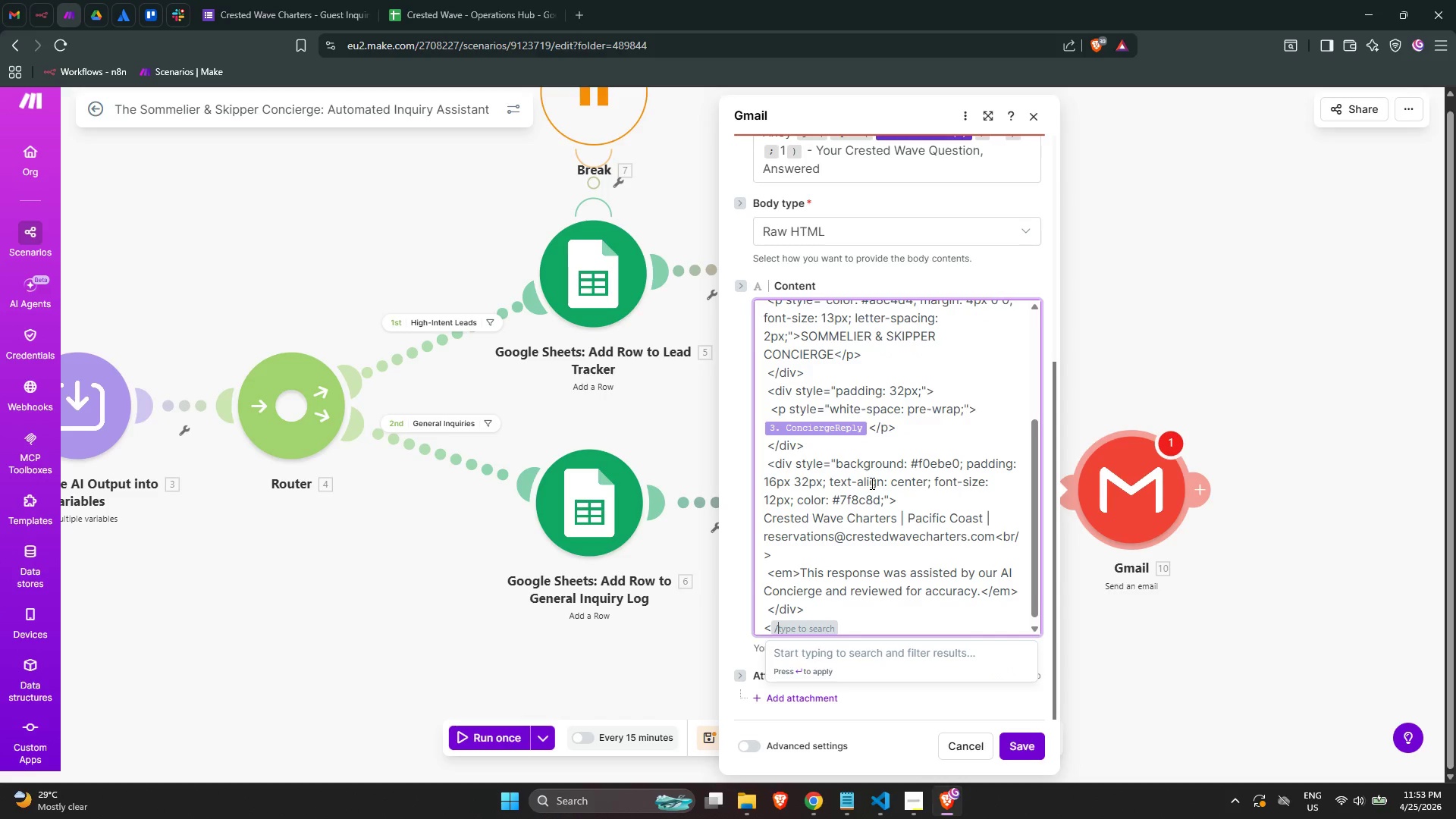 
scroll: coordinate [884, 494], scroll_direction: down, amount: 1.0
 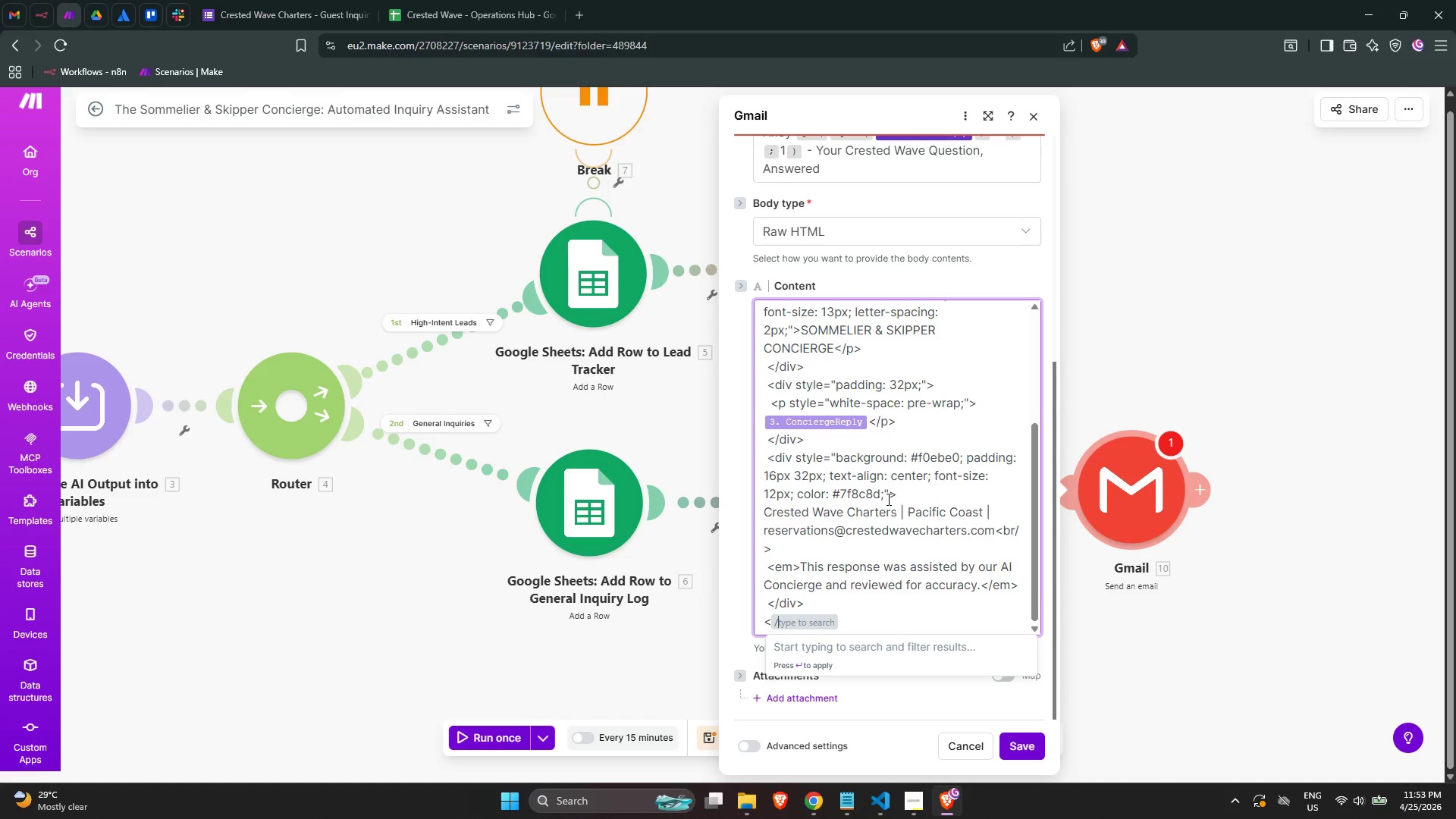 
key(Backspace)
type(body>)
 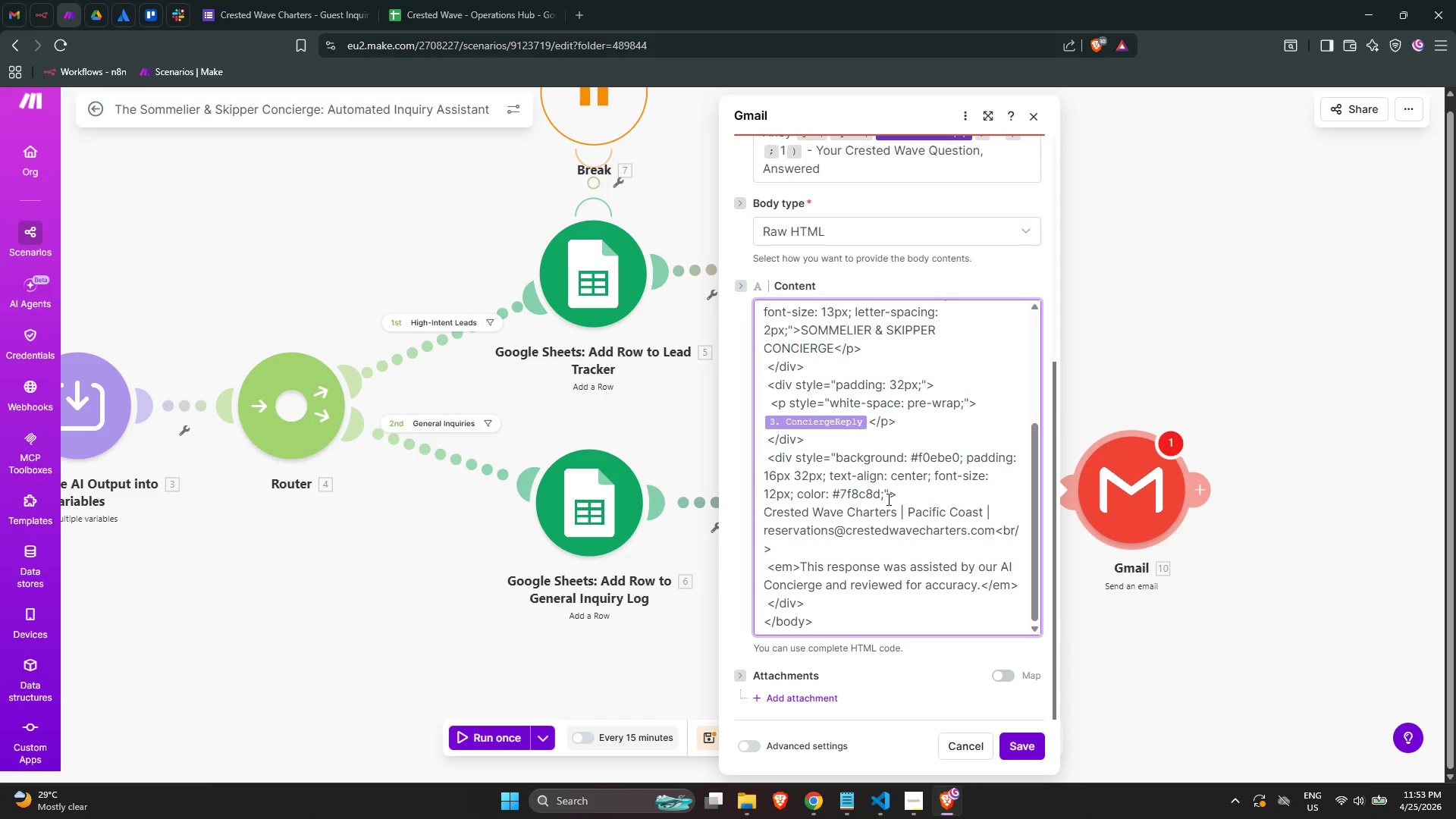 
key(Enter)
 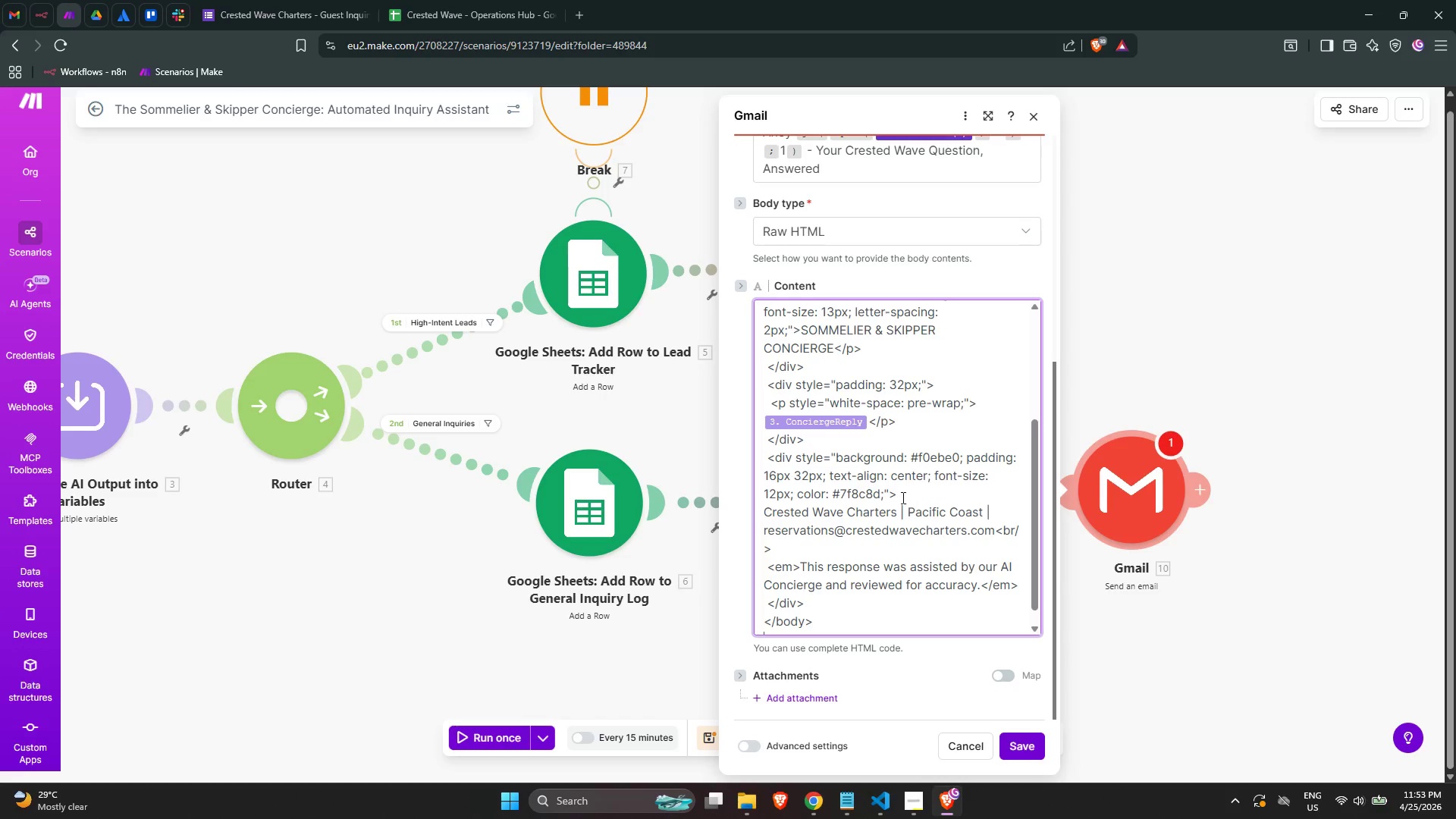 
scroll: coordinate [817, 483], scroll_direction: down, amount: 2.0
 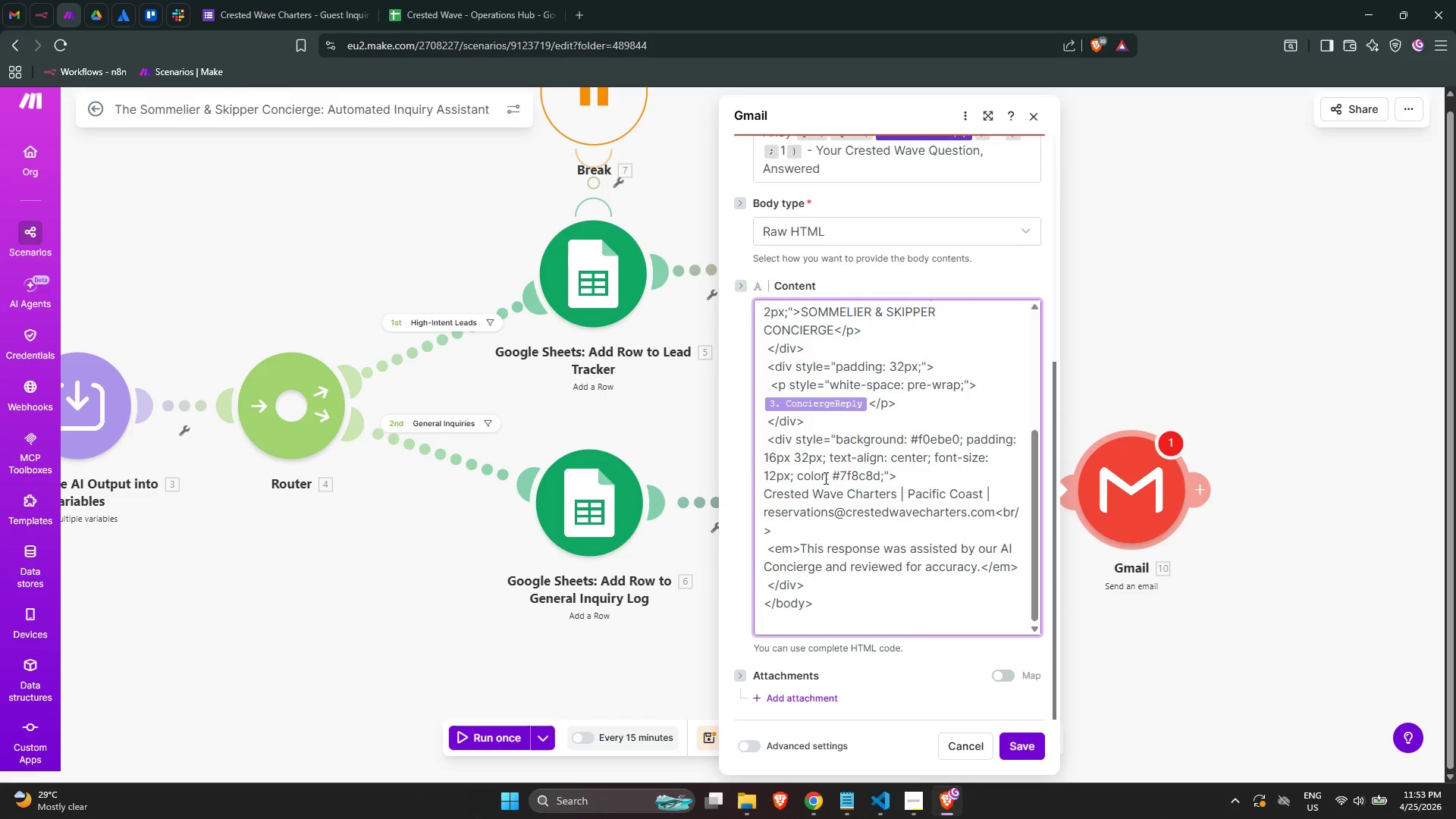 
type(</)
key(Backspace)
type(html>)
 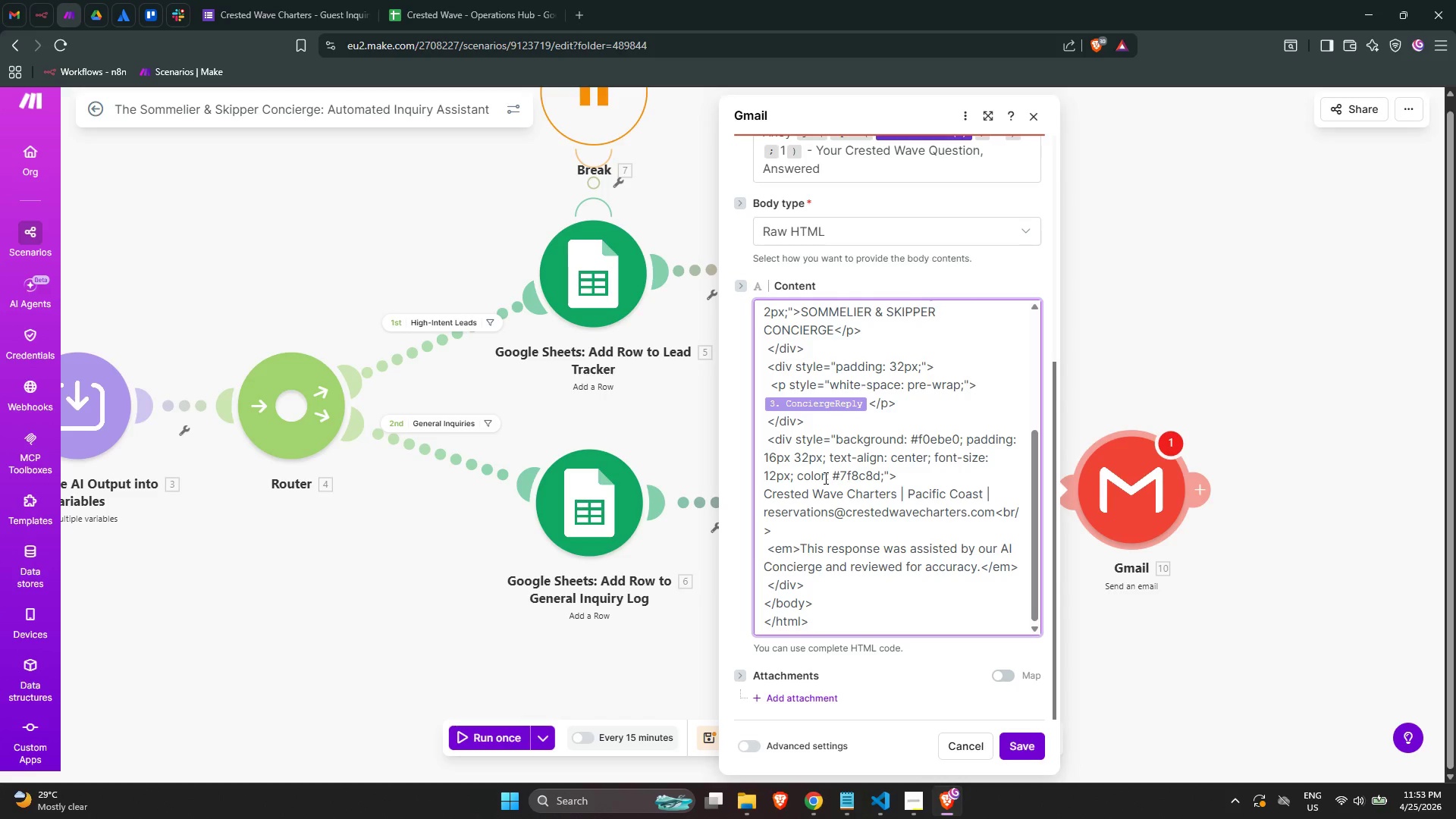 
scroll: coordinate [860, 444], scroll_direction: up, amount: 8.0
 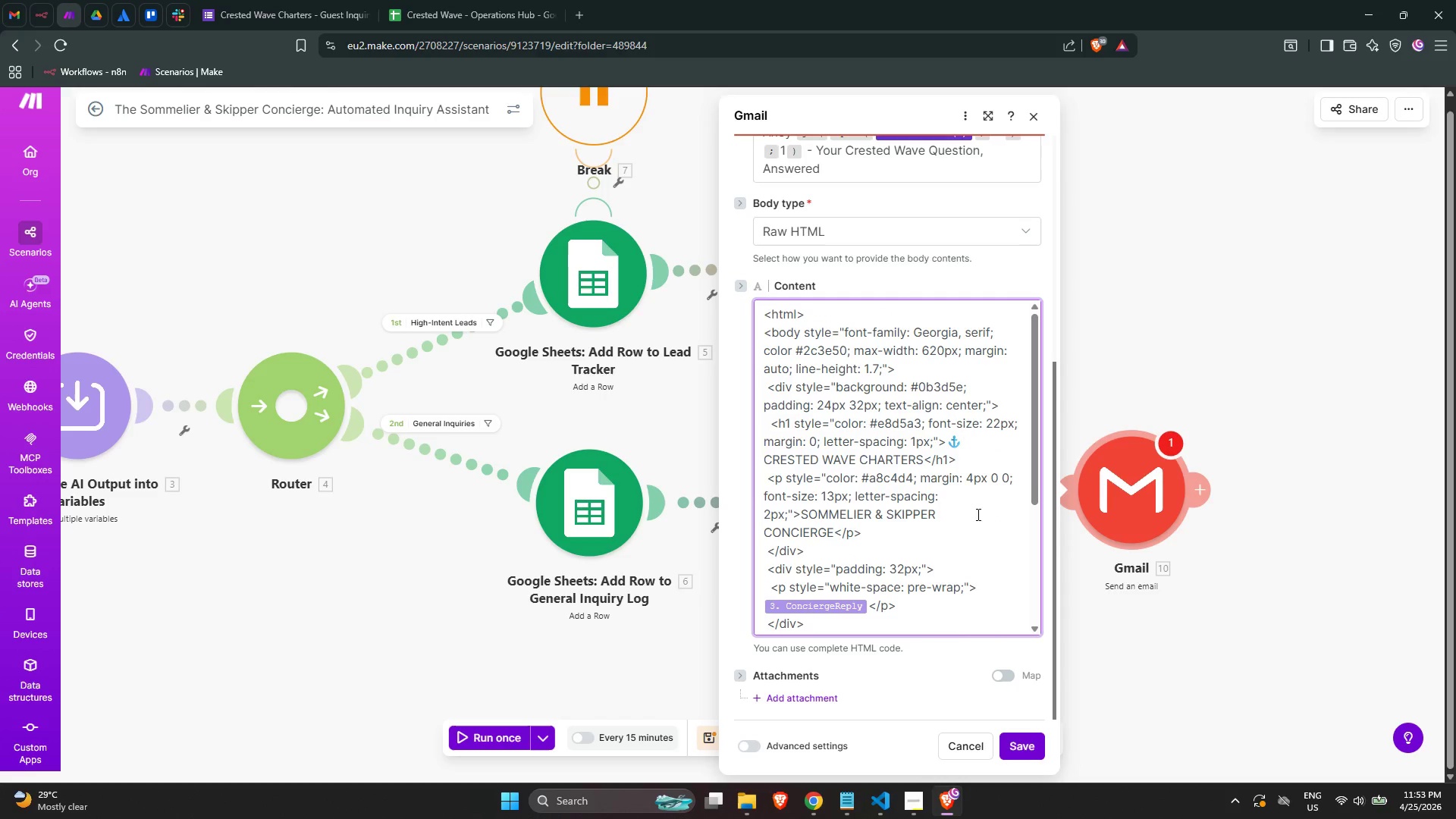 
scroll: coordinate [959, 543], scroll_direction: down, amount: 4.0
 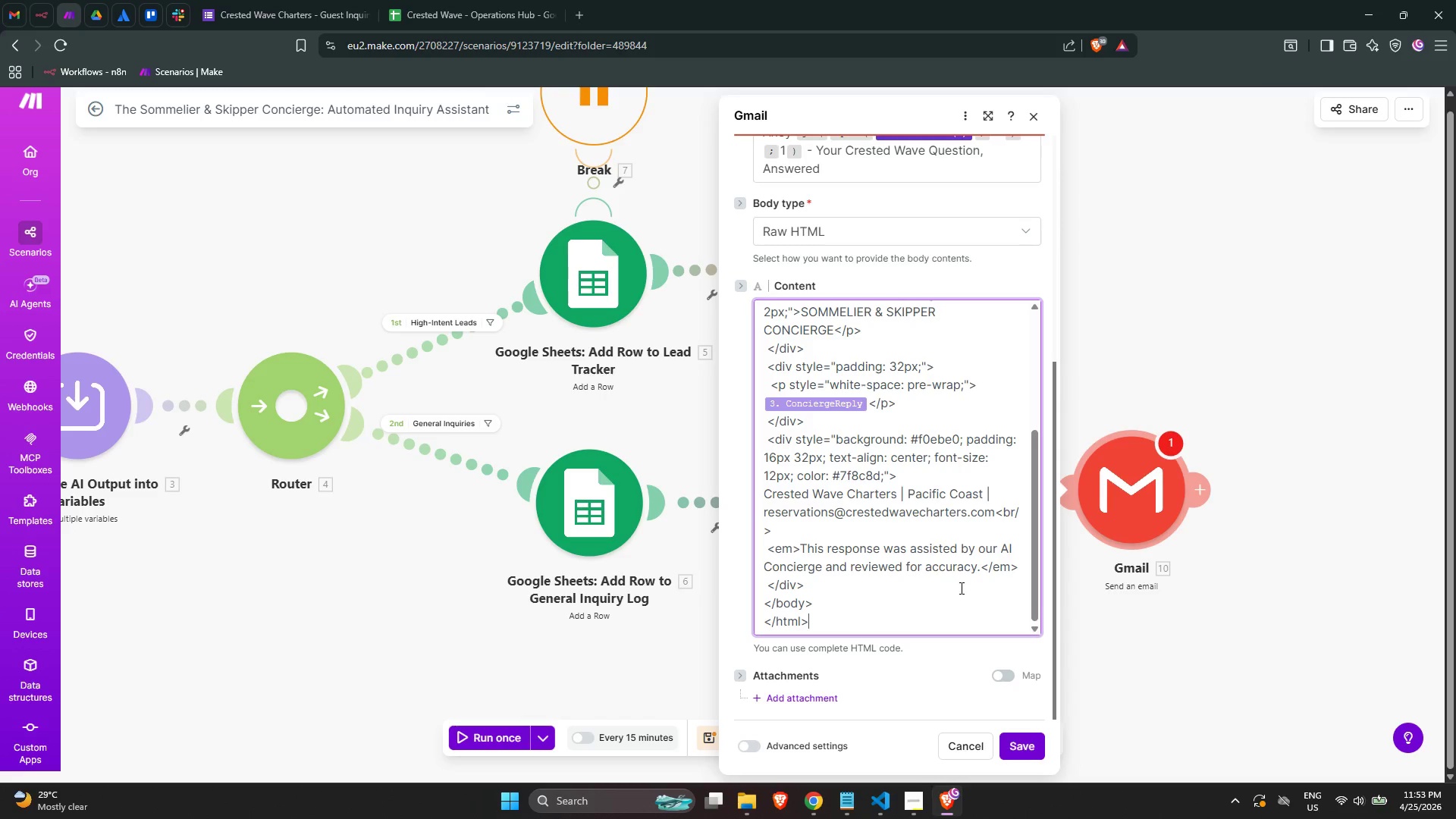 
key(Control+ControlLeft)
 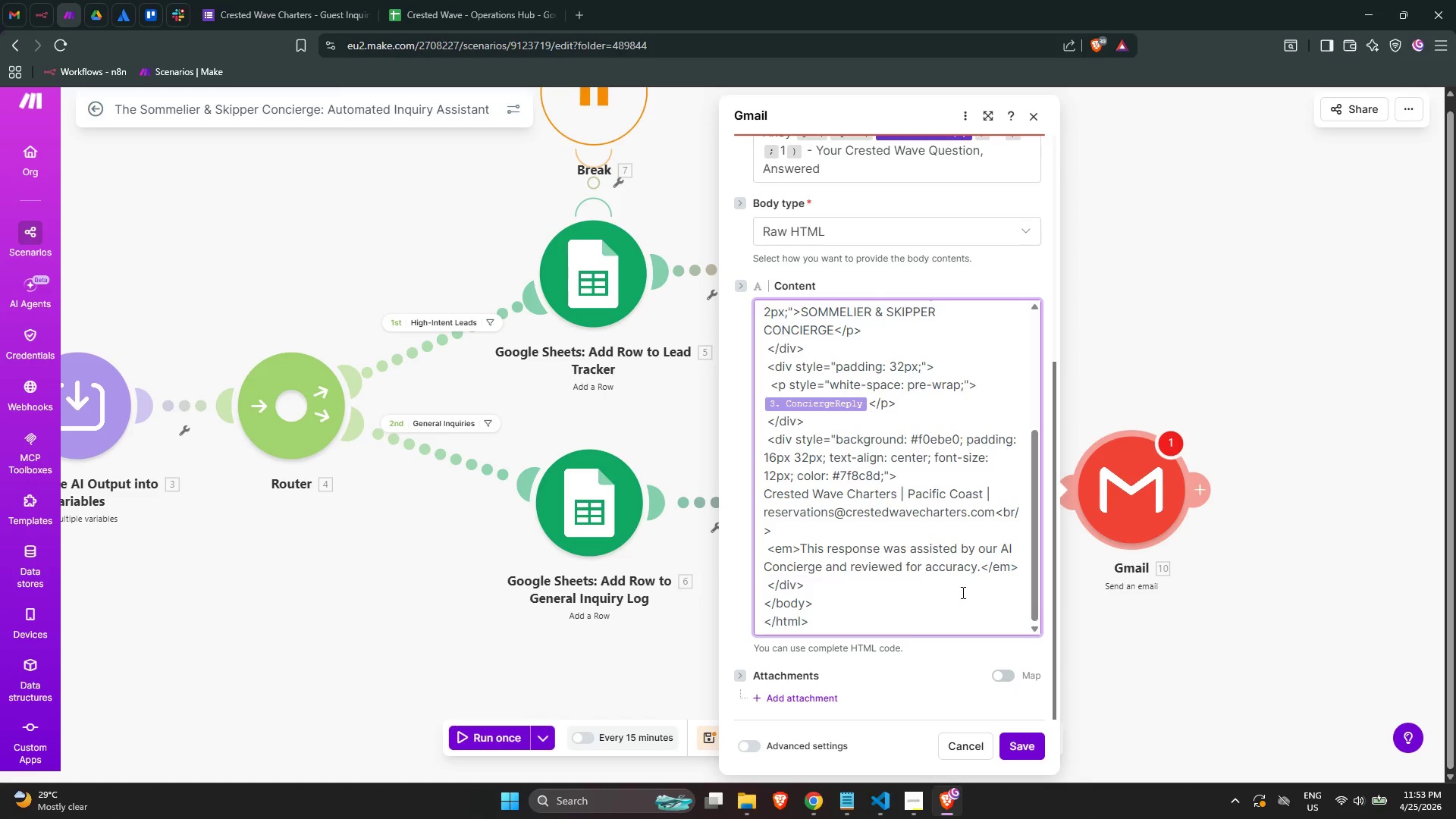 
key(Control+A)
 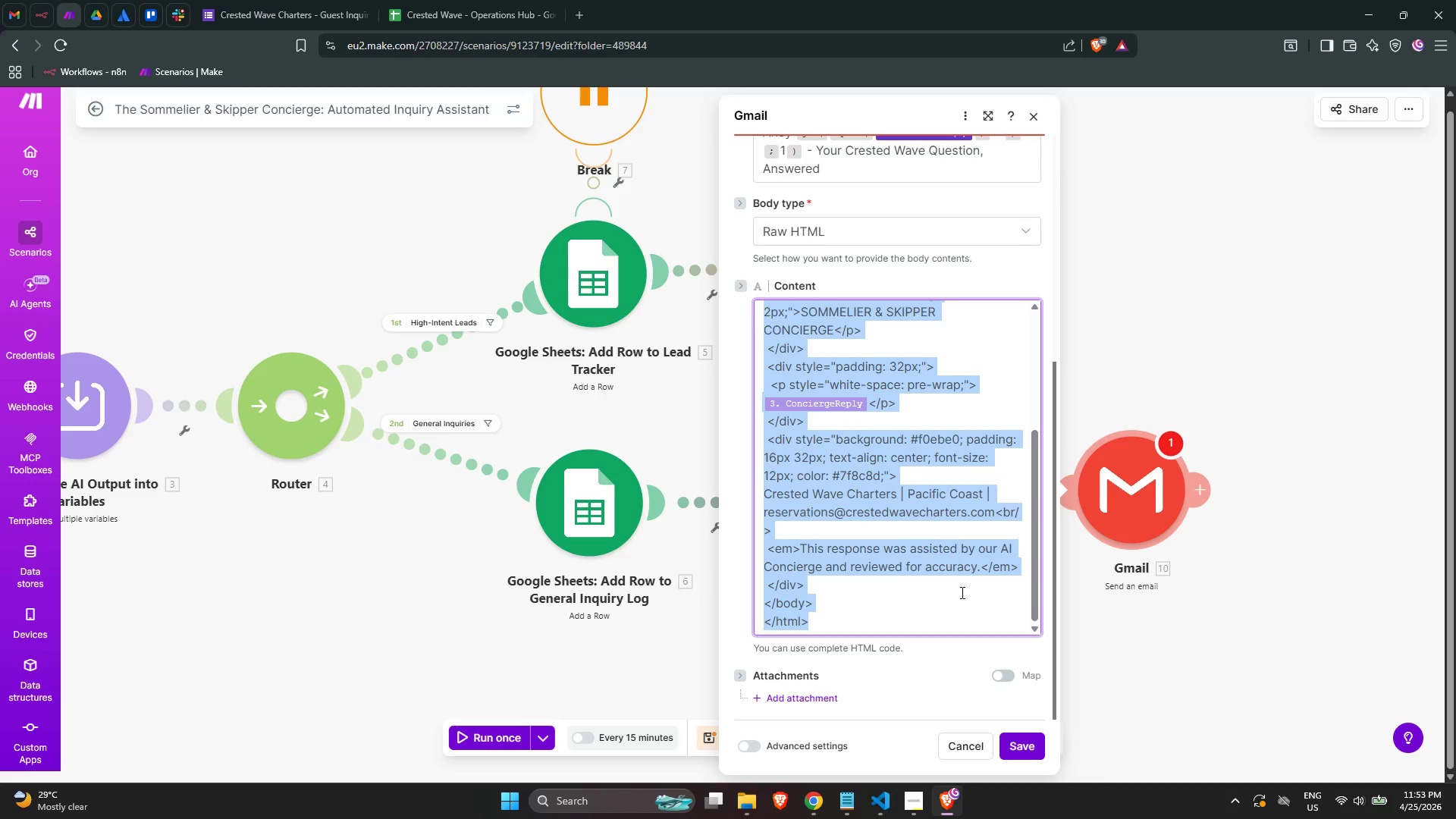 
key(Control+C)
 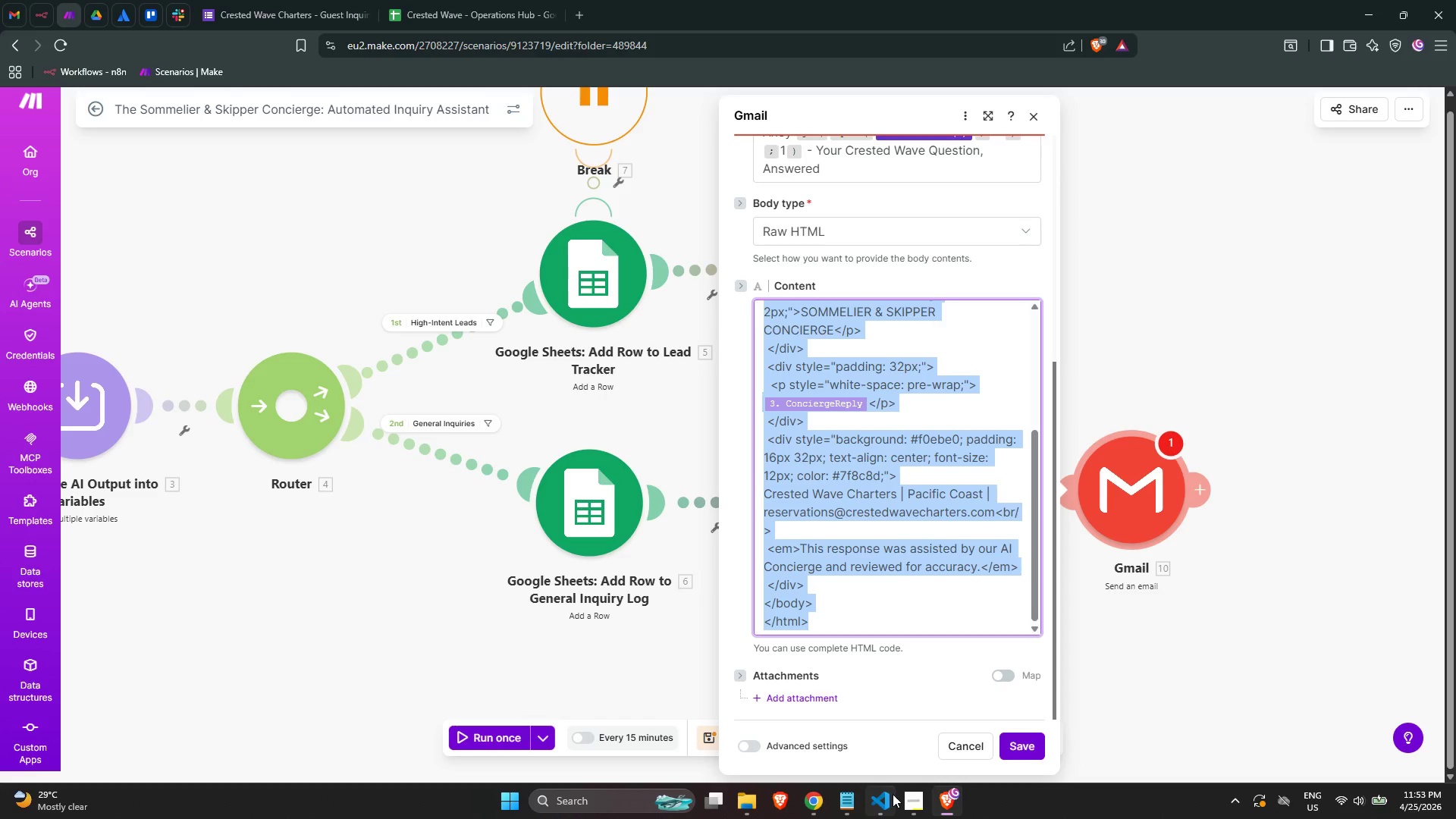 
left_click([889, 794])
 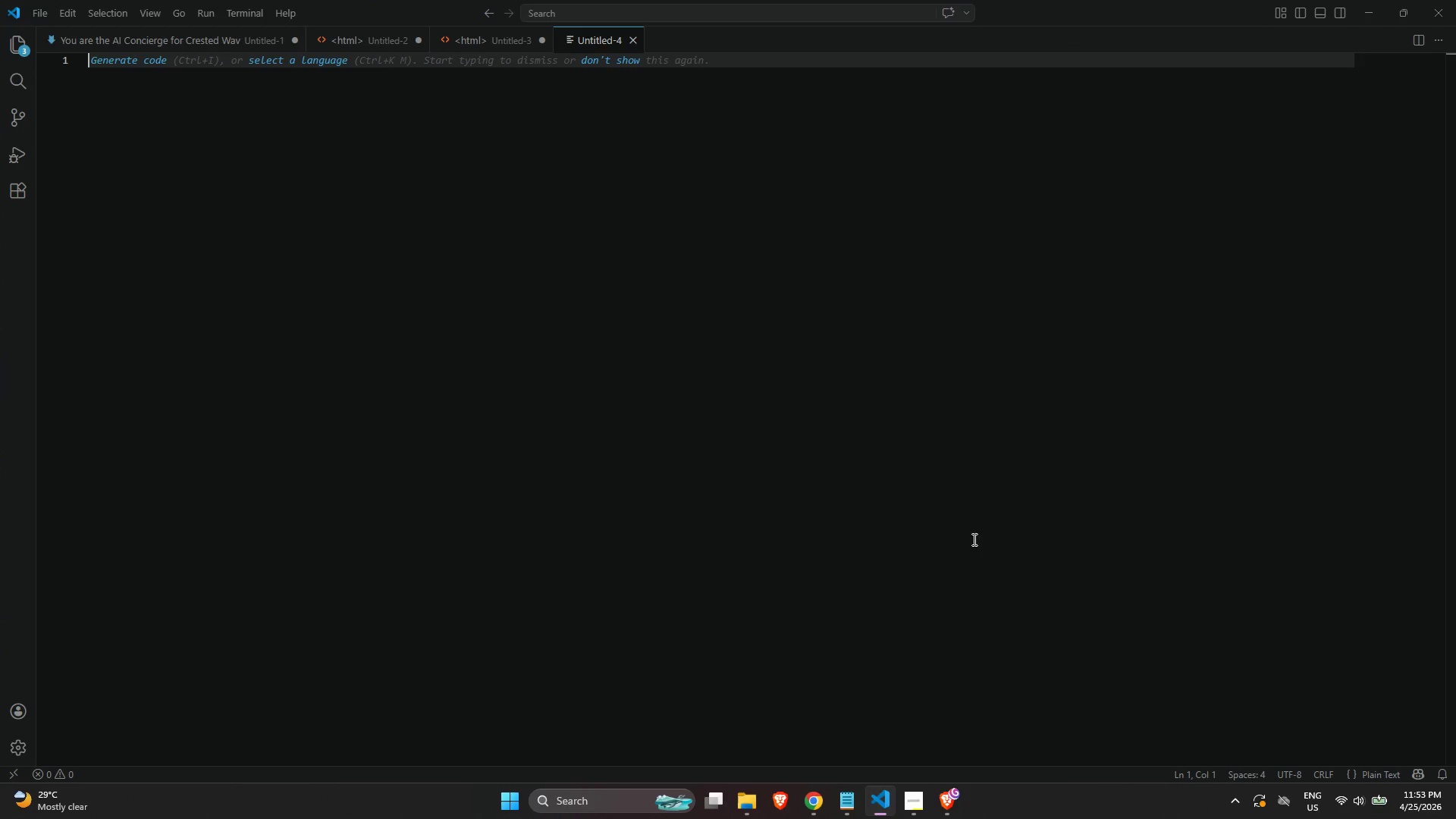 
left_click([959, 451])
 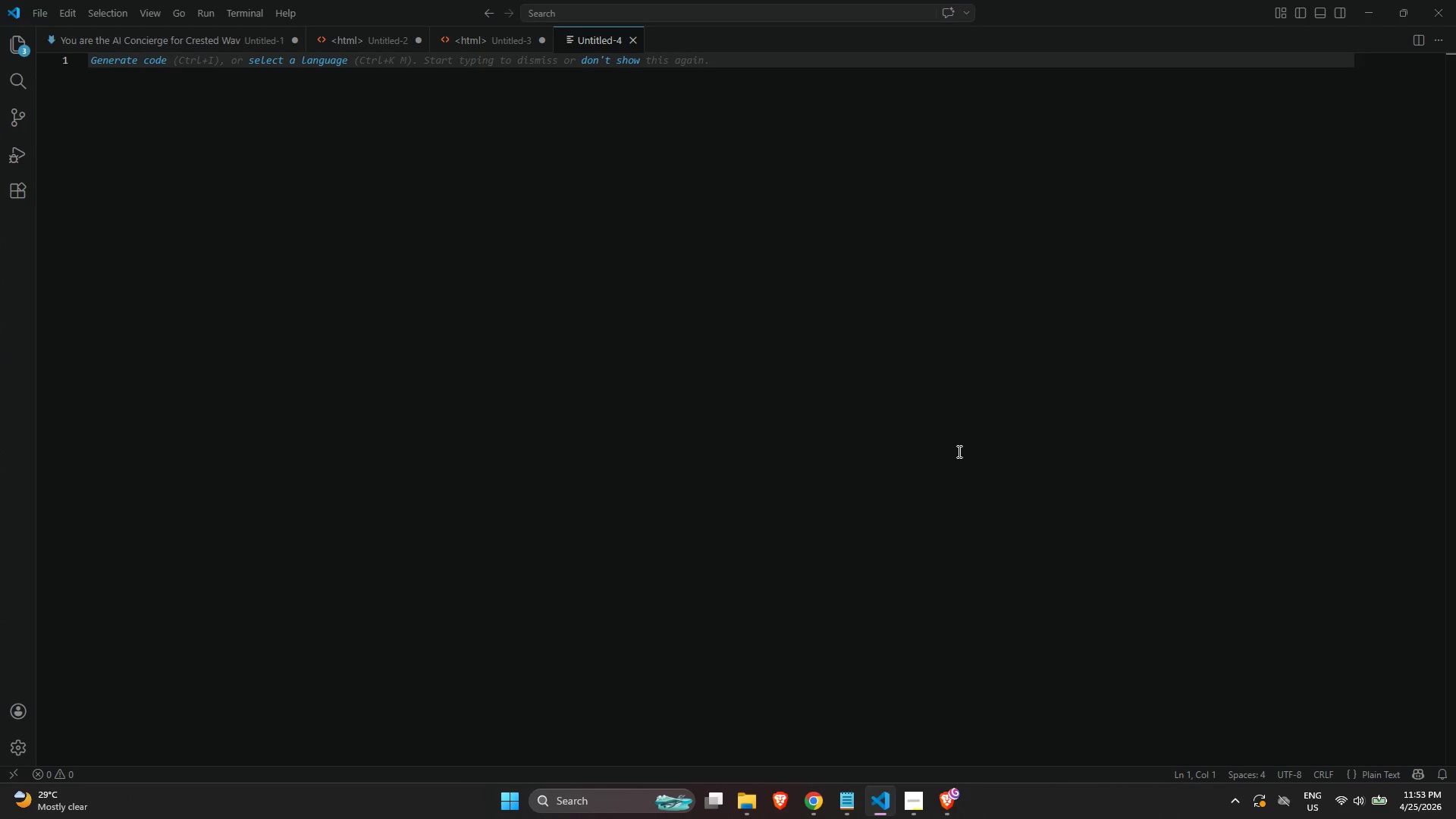 
key(Control+V)
 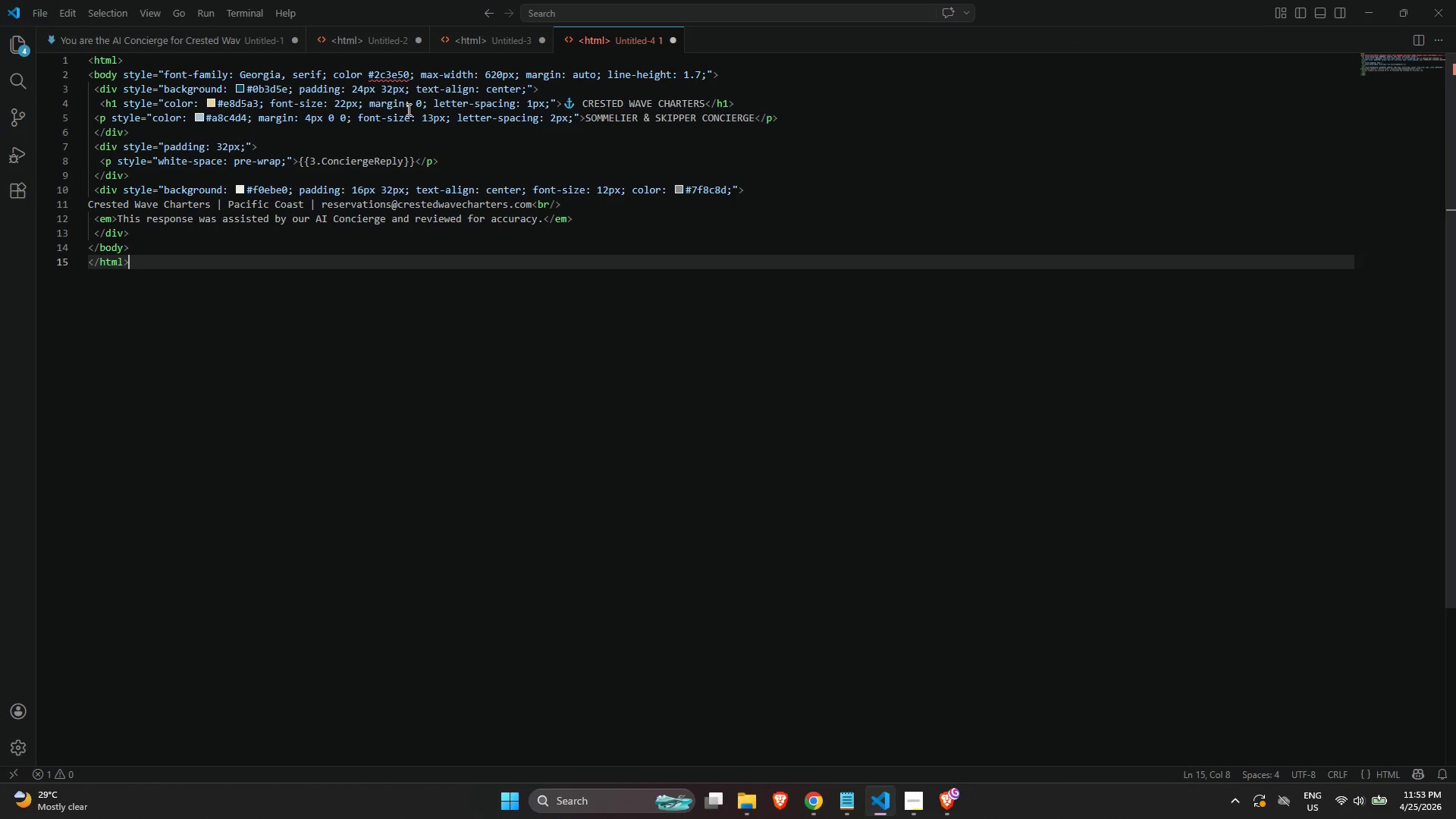 
left_click([400, 81])
 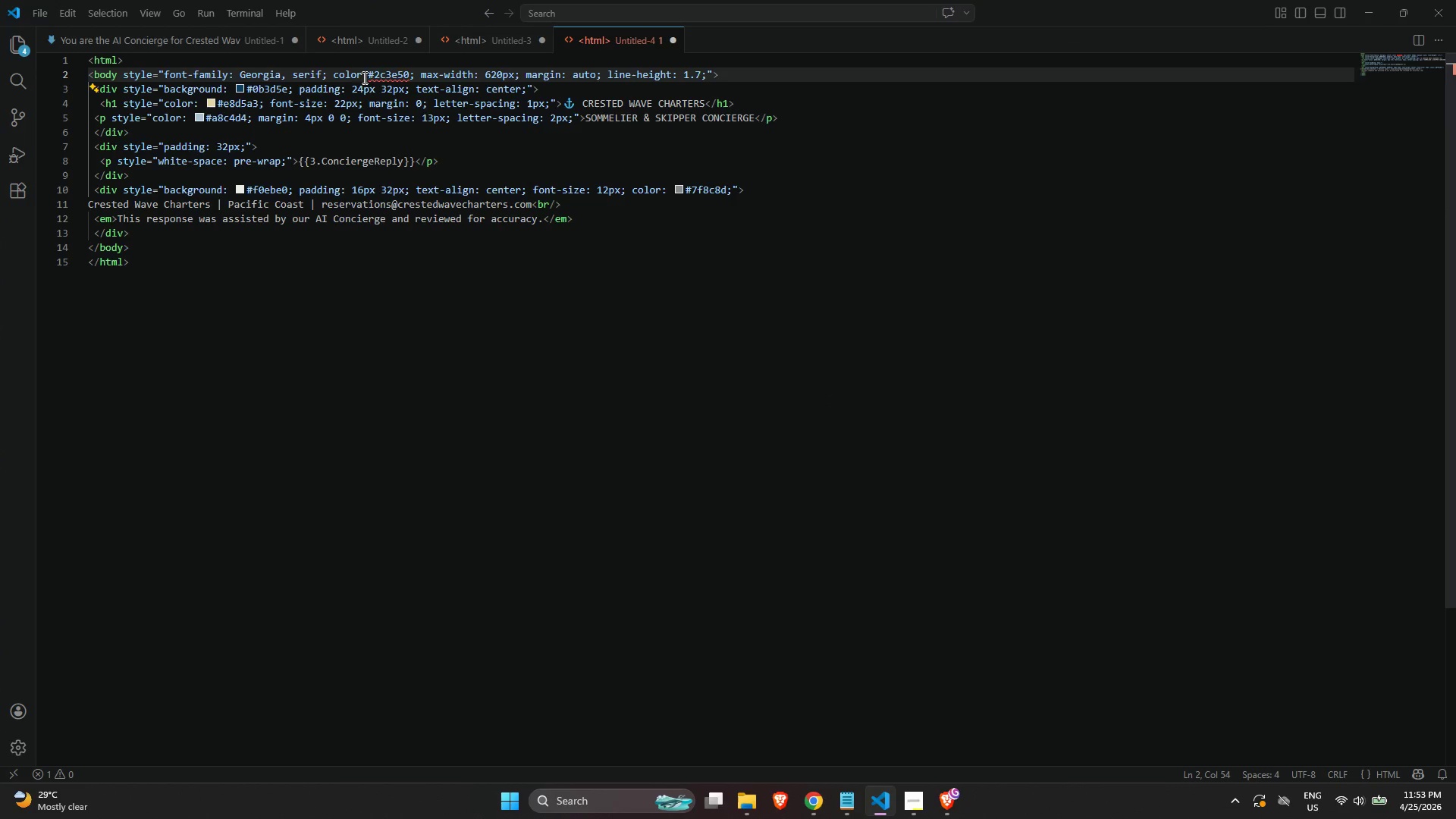 
left_click([361, 76])
 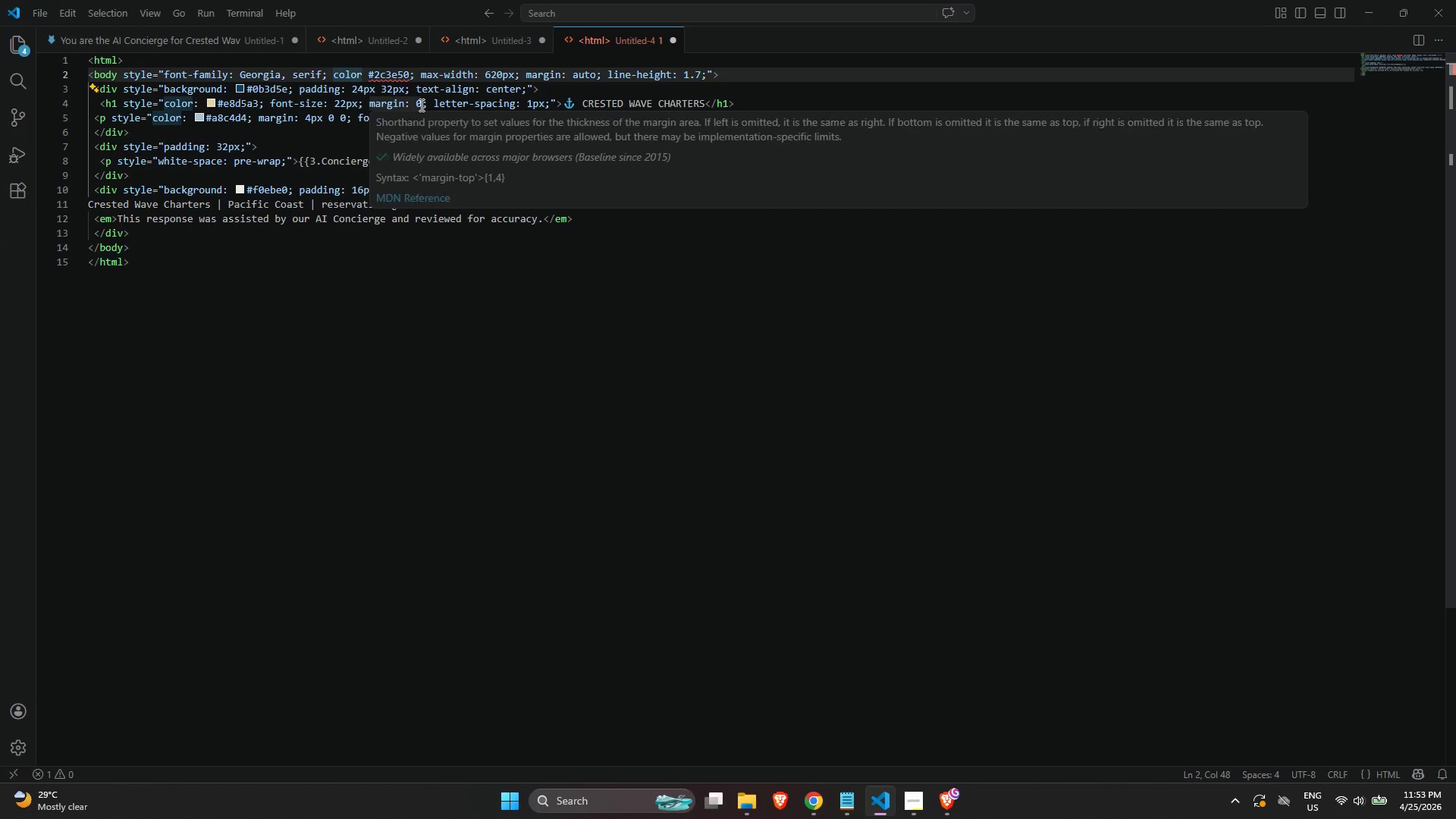 
key(Shift+ShiftLeft)
 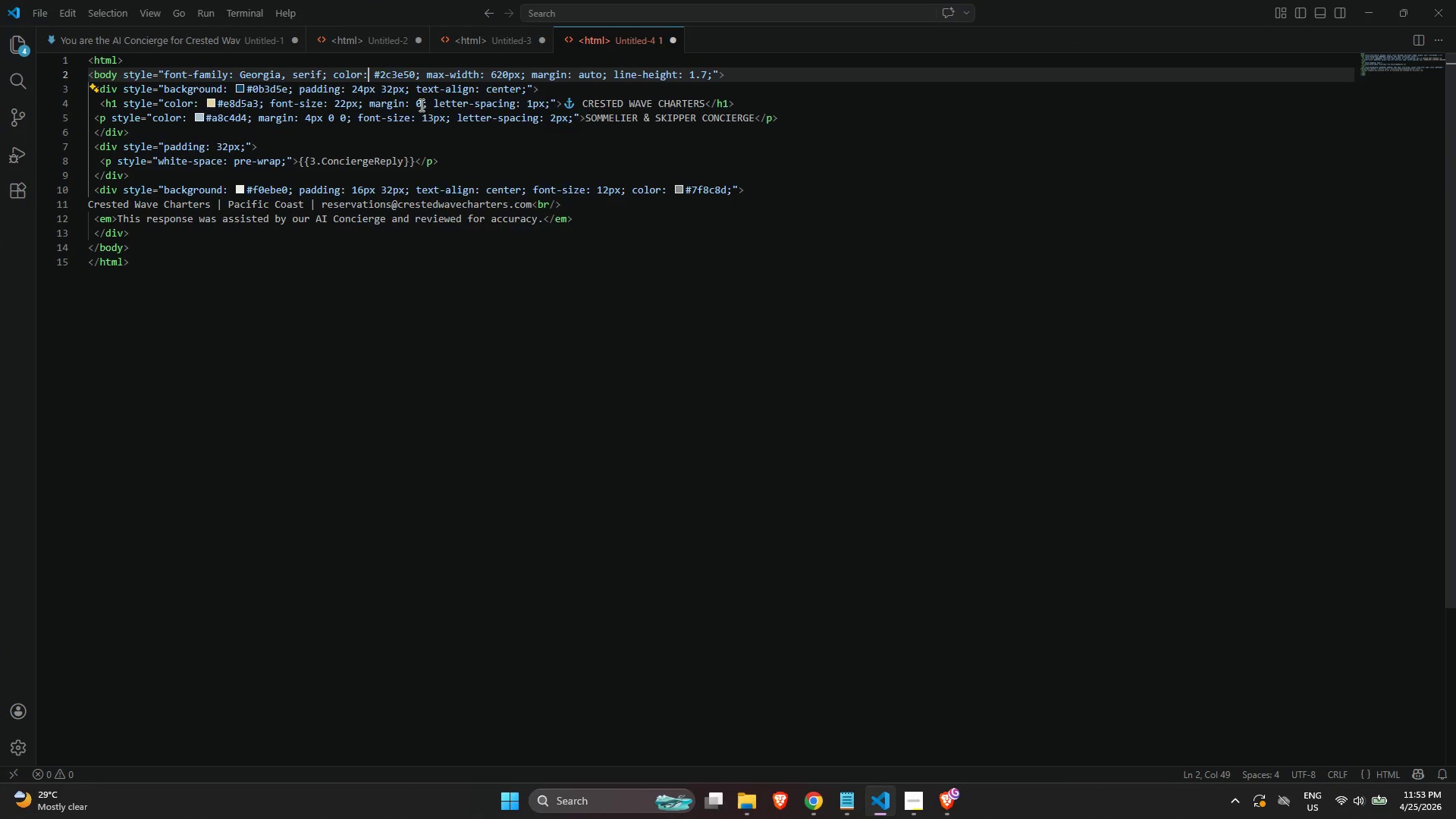 
key(Shift+Semicolon)
 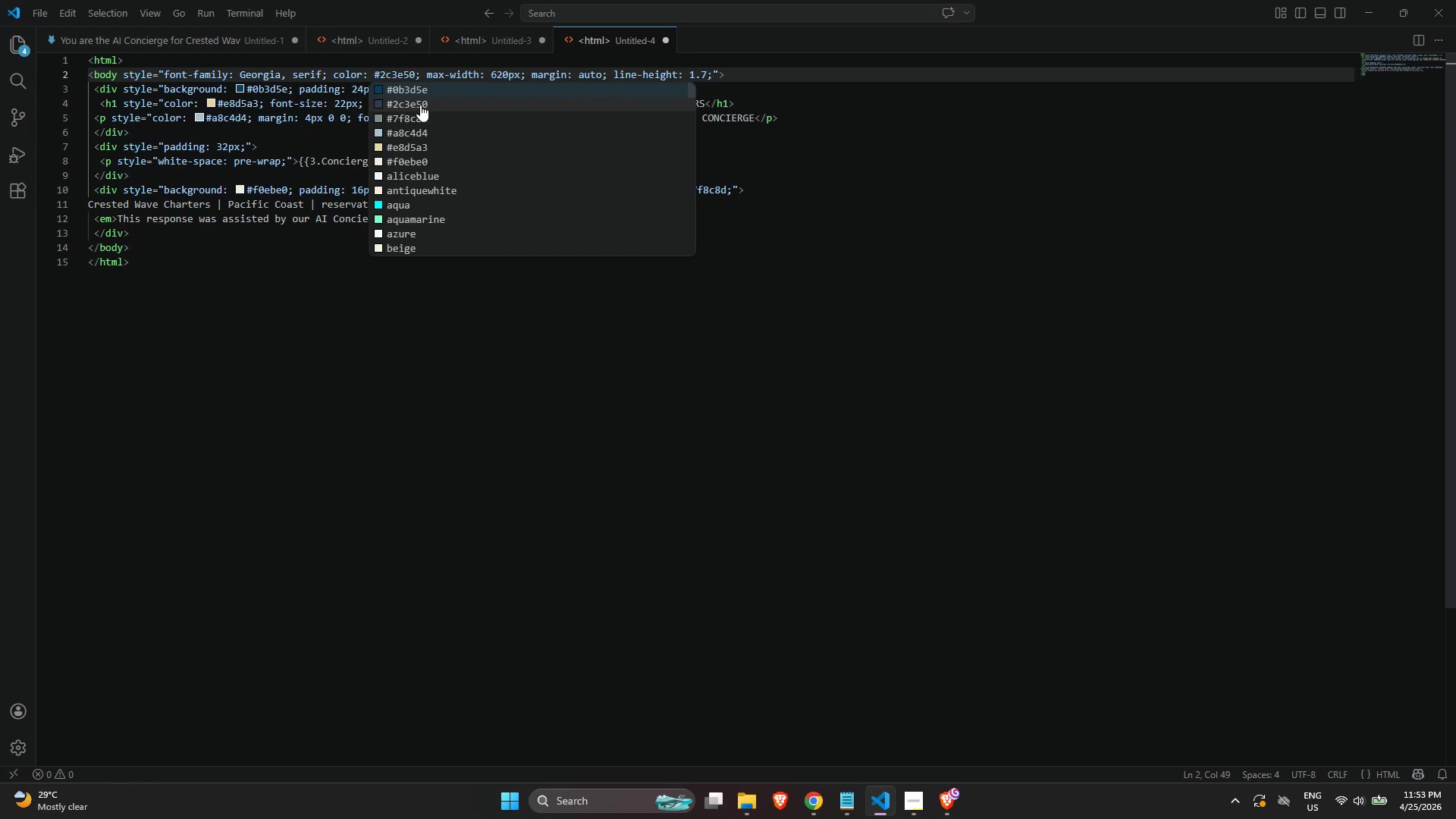 
left_click([318, 250])
 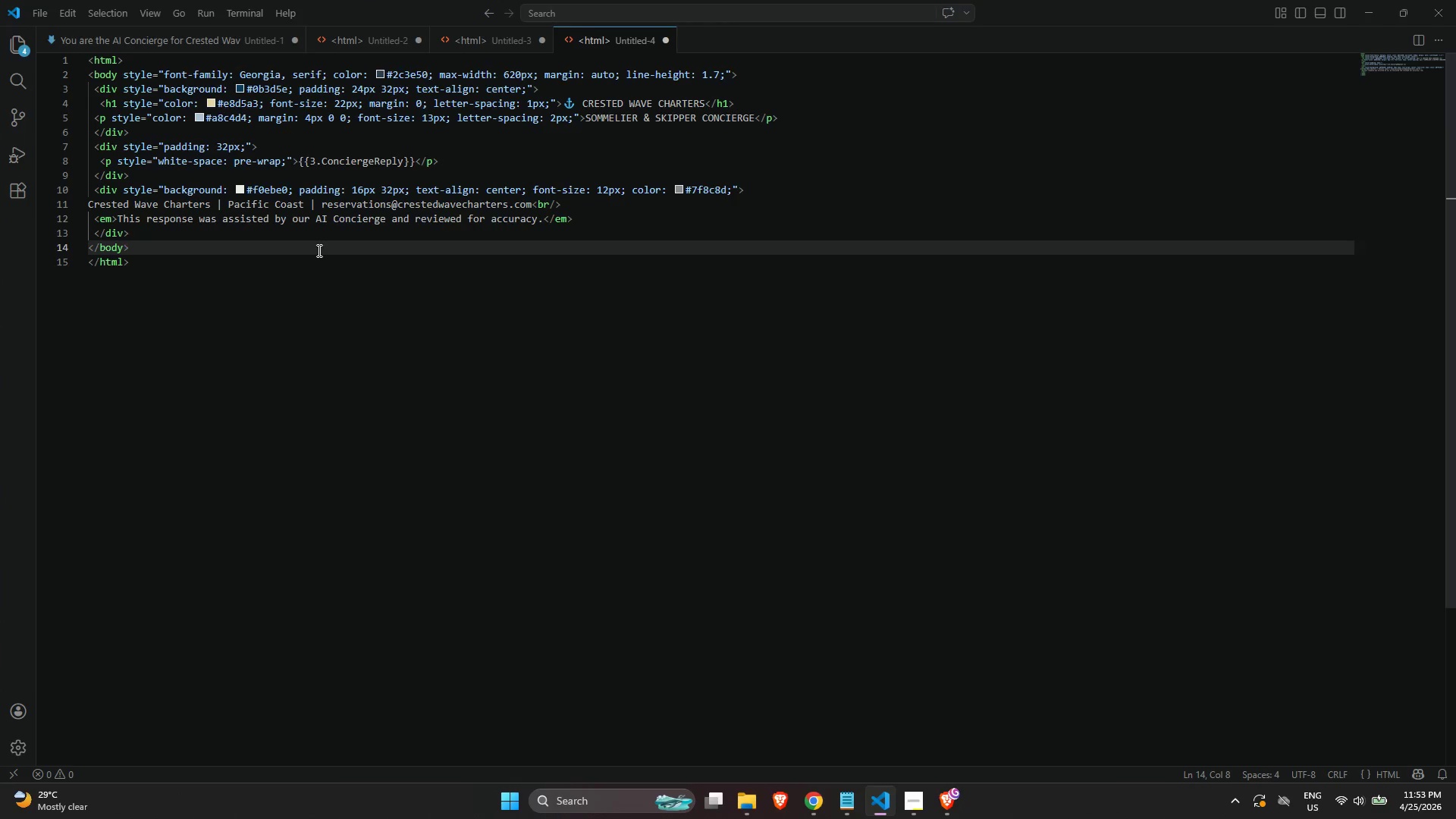 
key(Control+ControlLeft)
 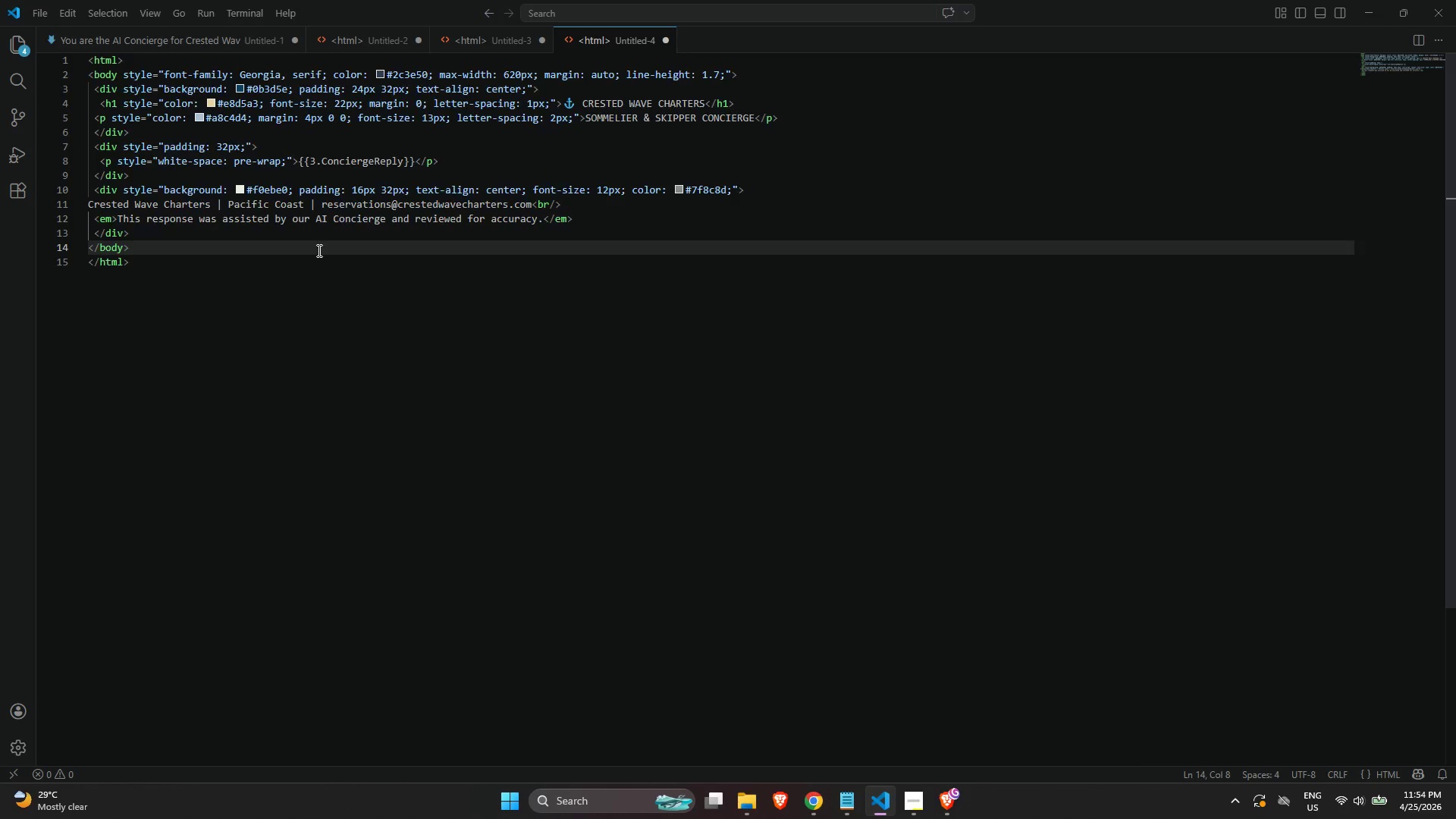 
key(Control+A)
 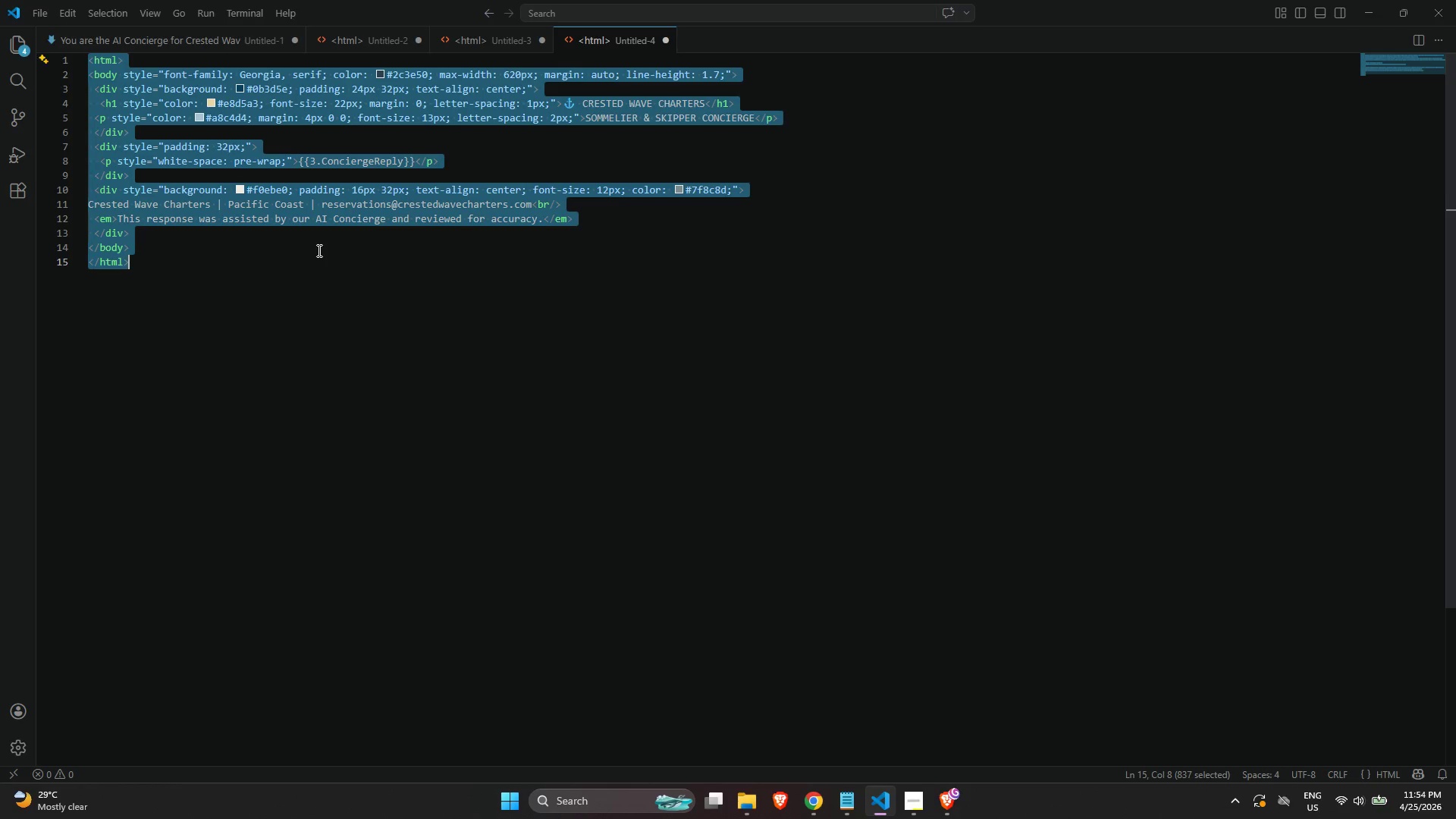 
key(Control+C)
 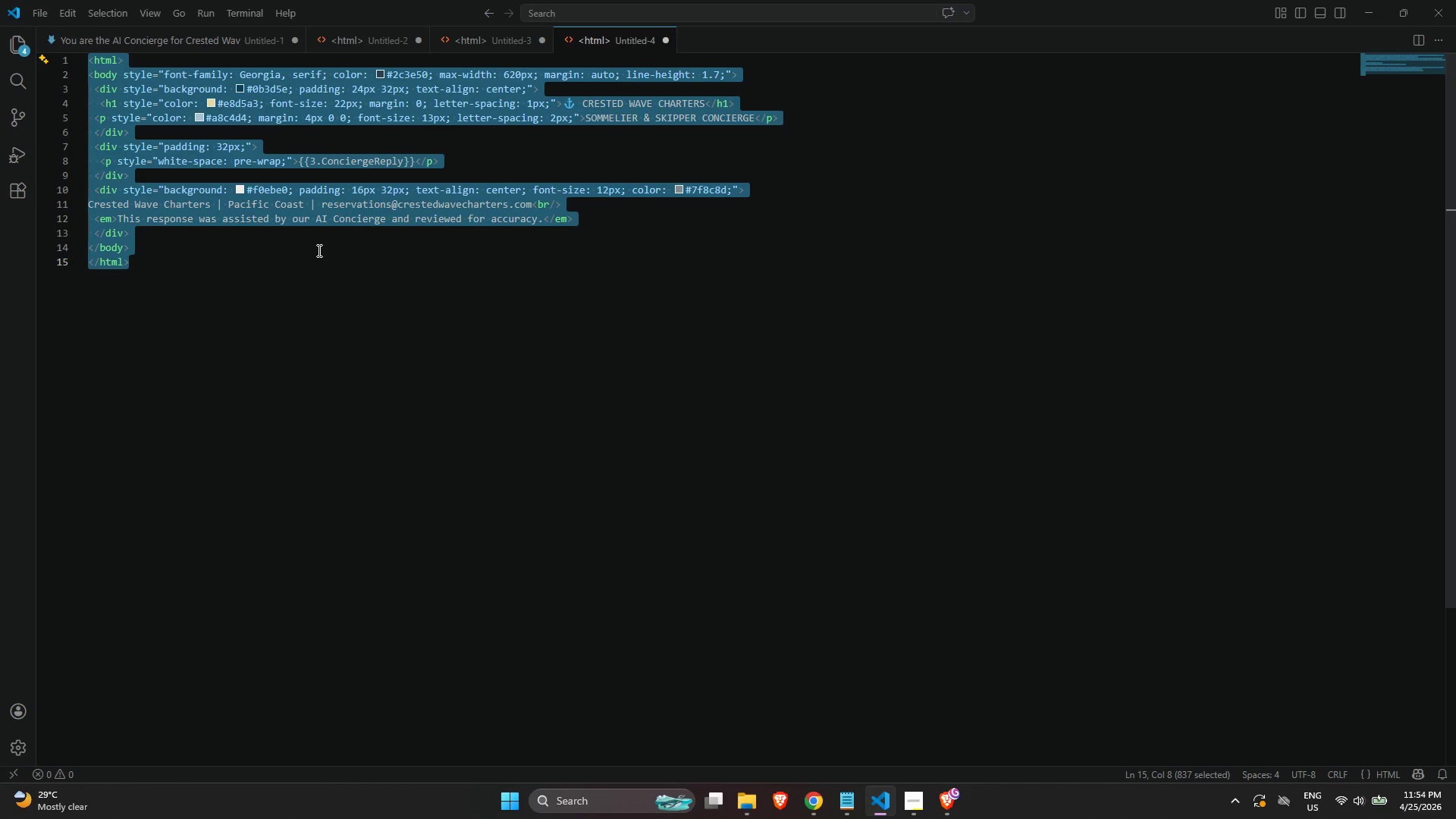 
key(Control+C)
 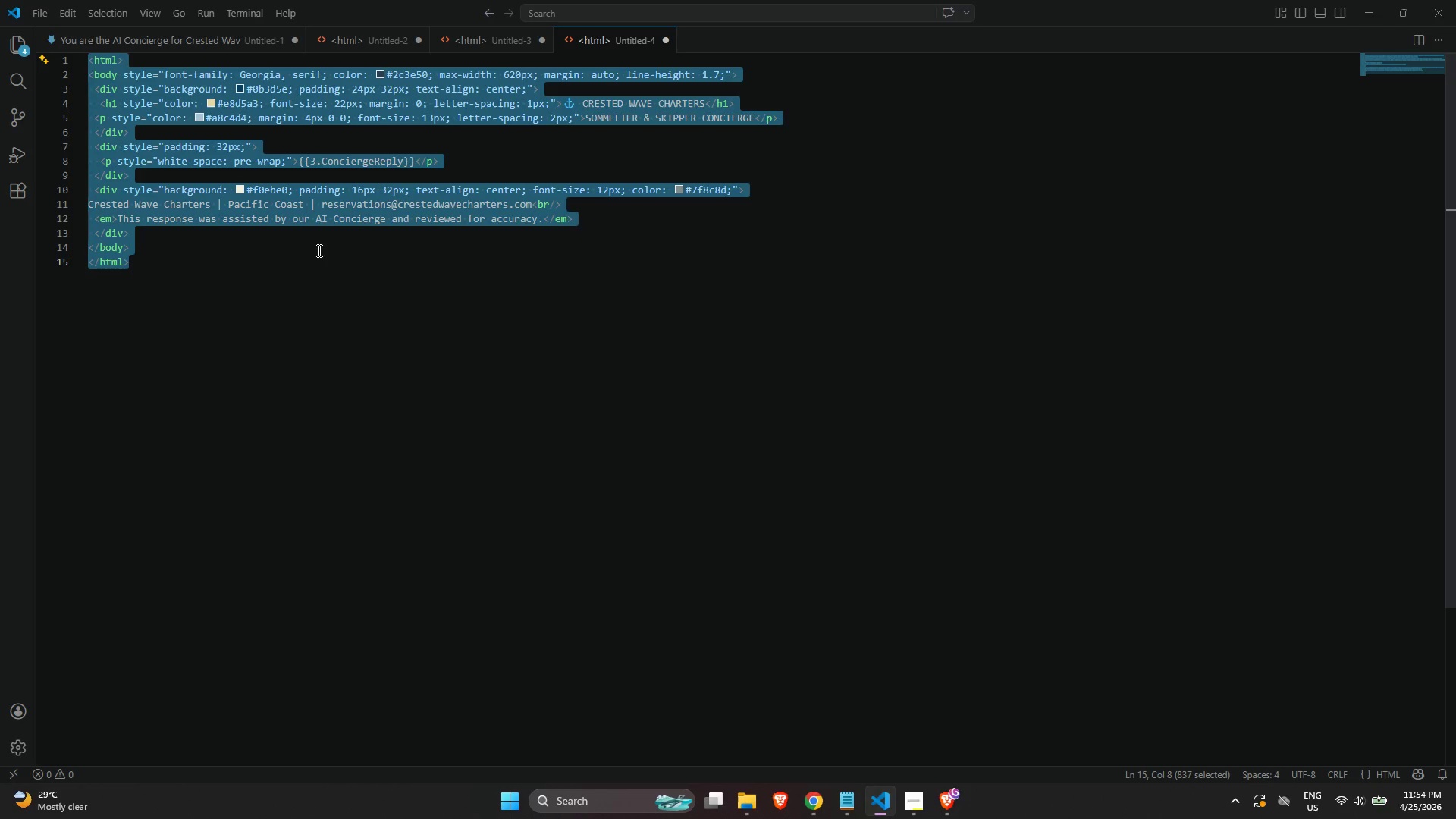 
key(Alt+AltLeft)
 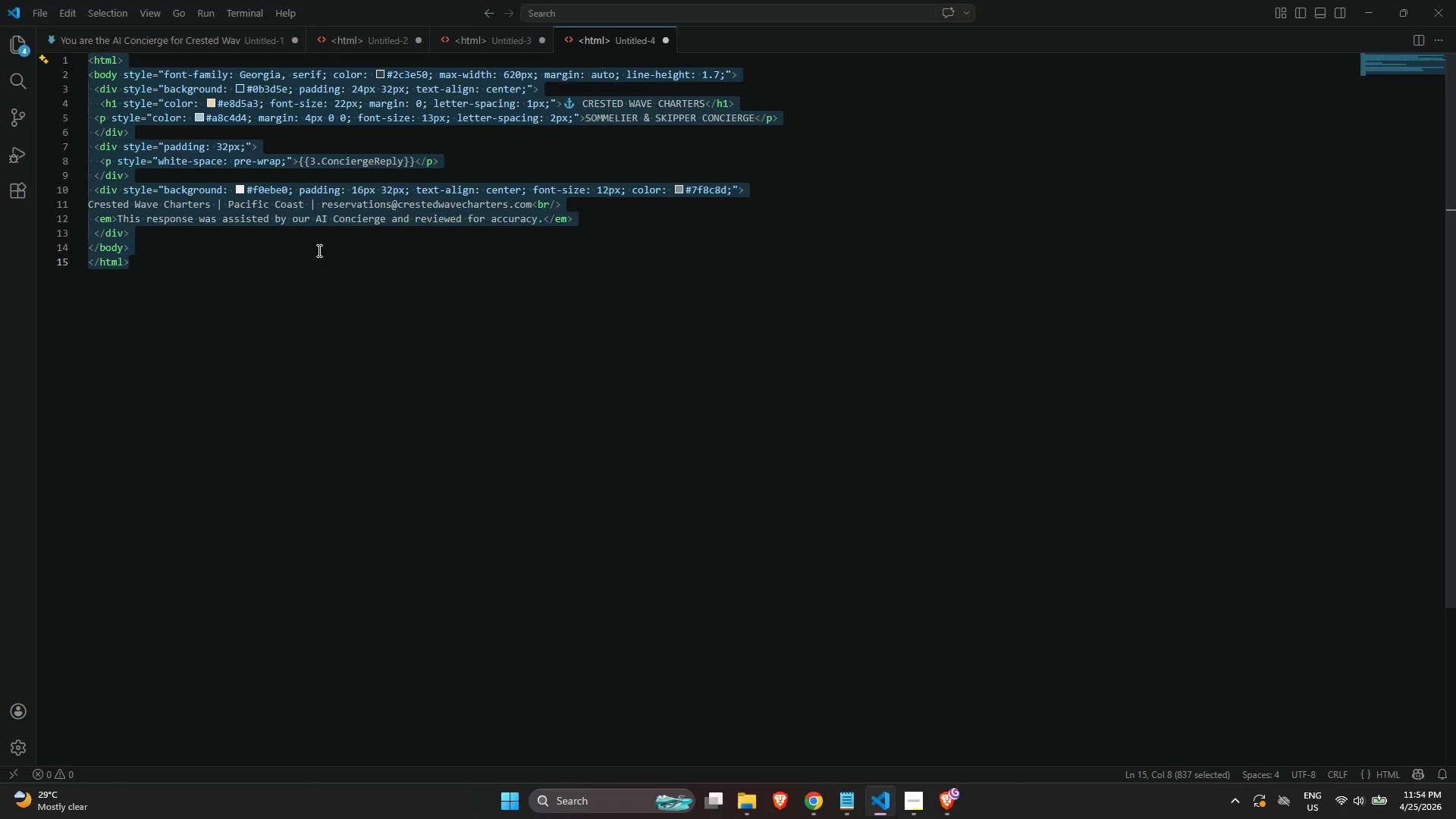 
key(Alt+Tab)
 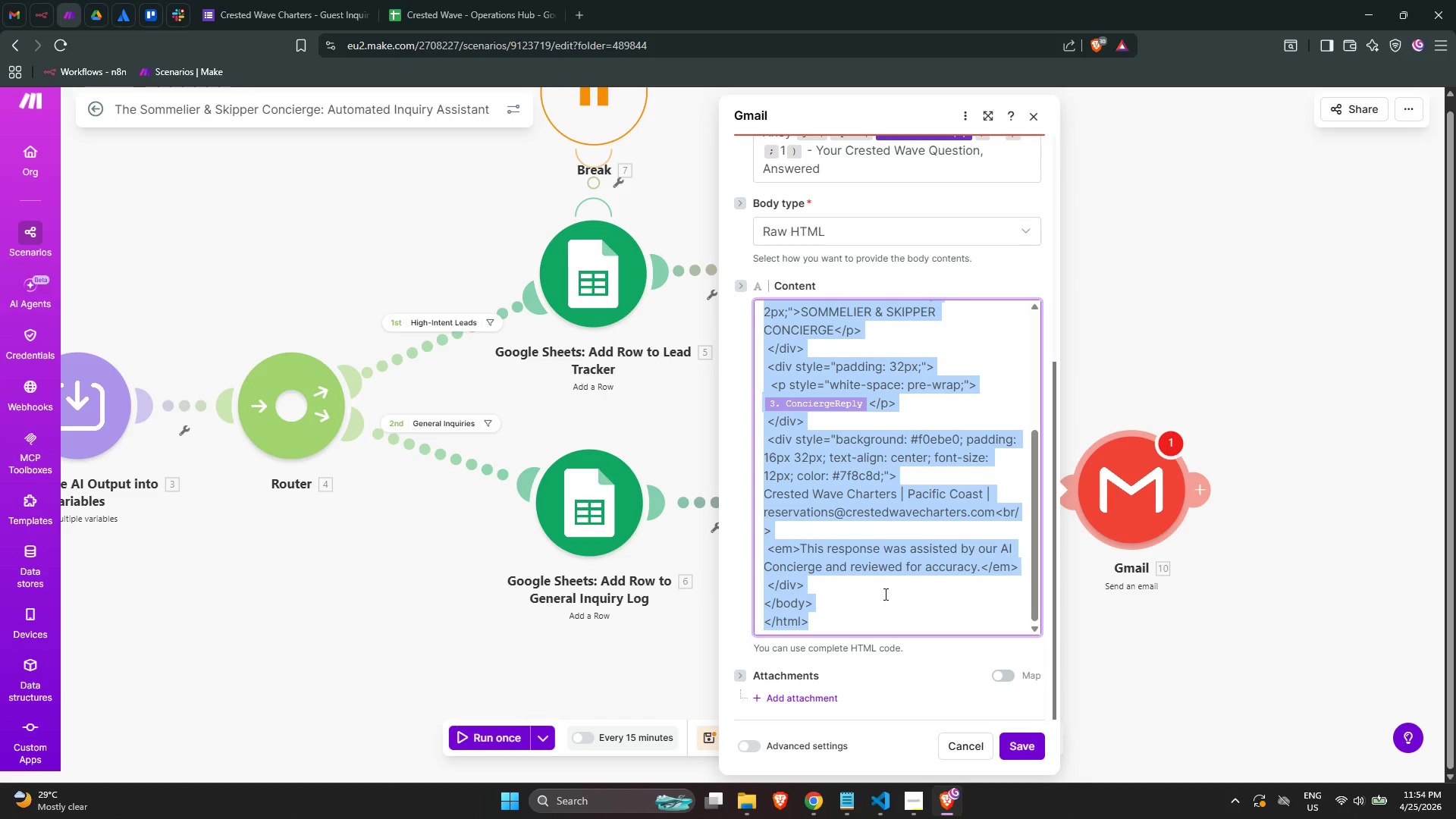 
key(Control+ControlLeft)
 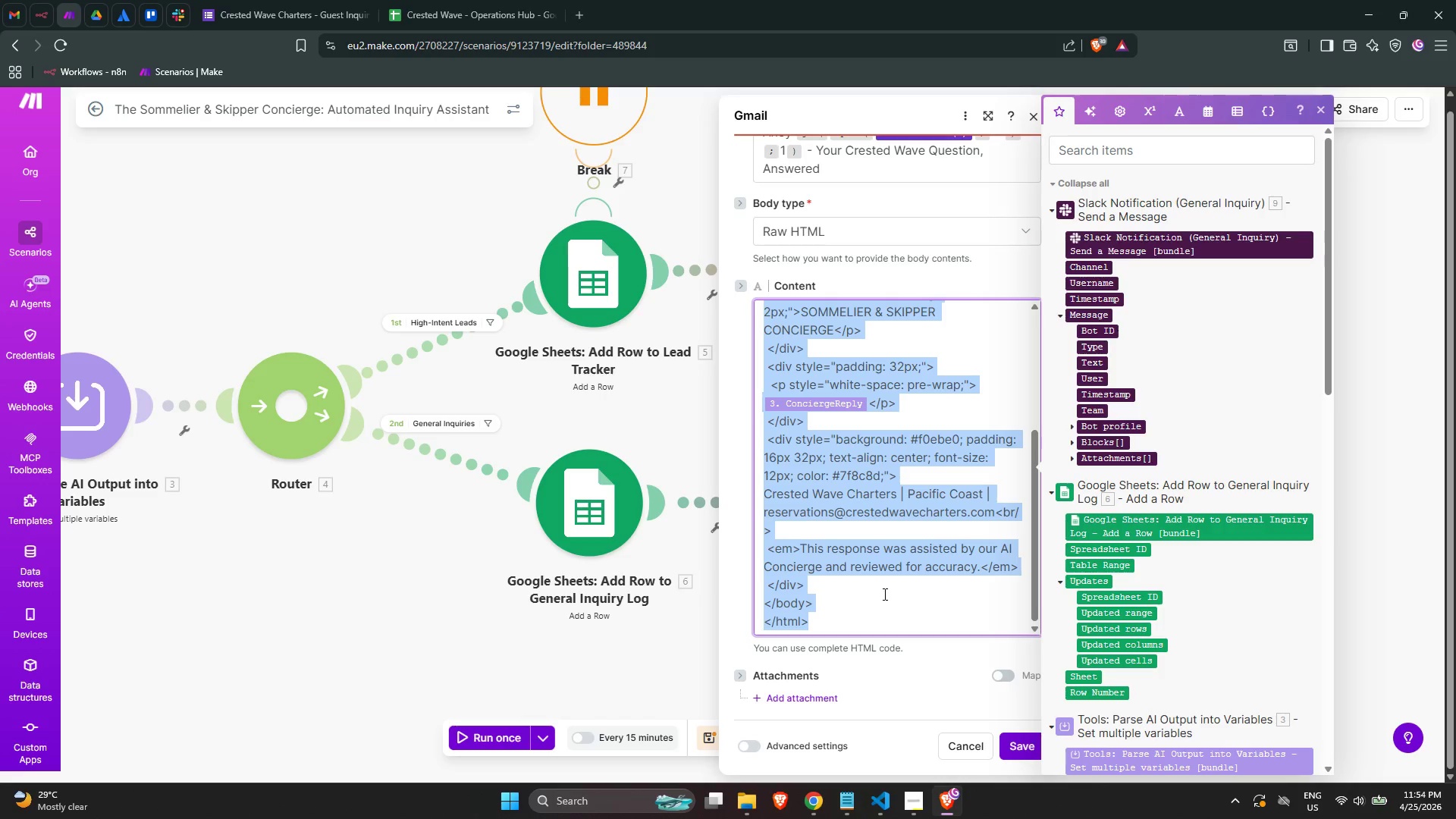 
key(Control+A)
 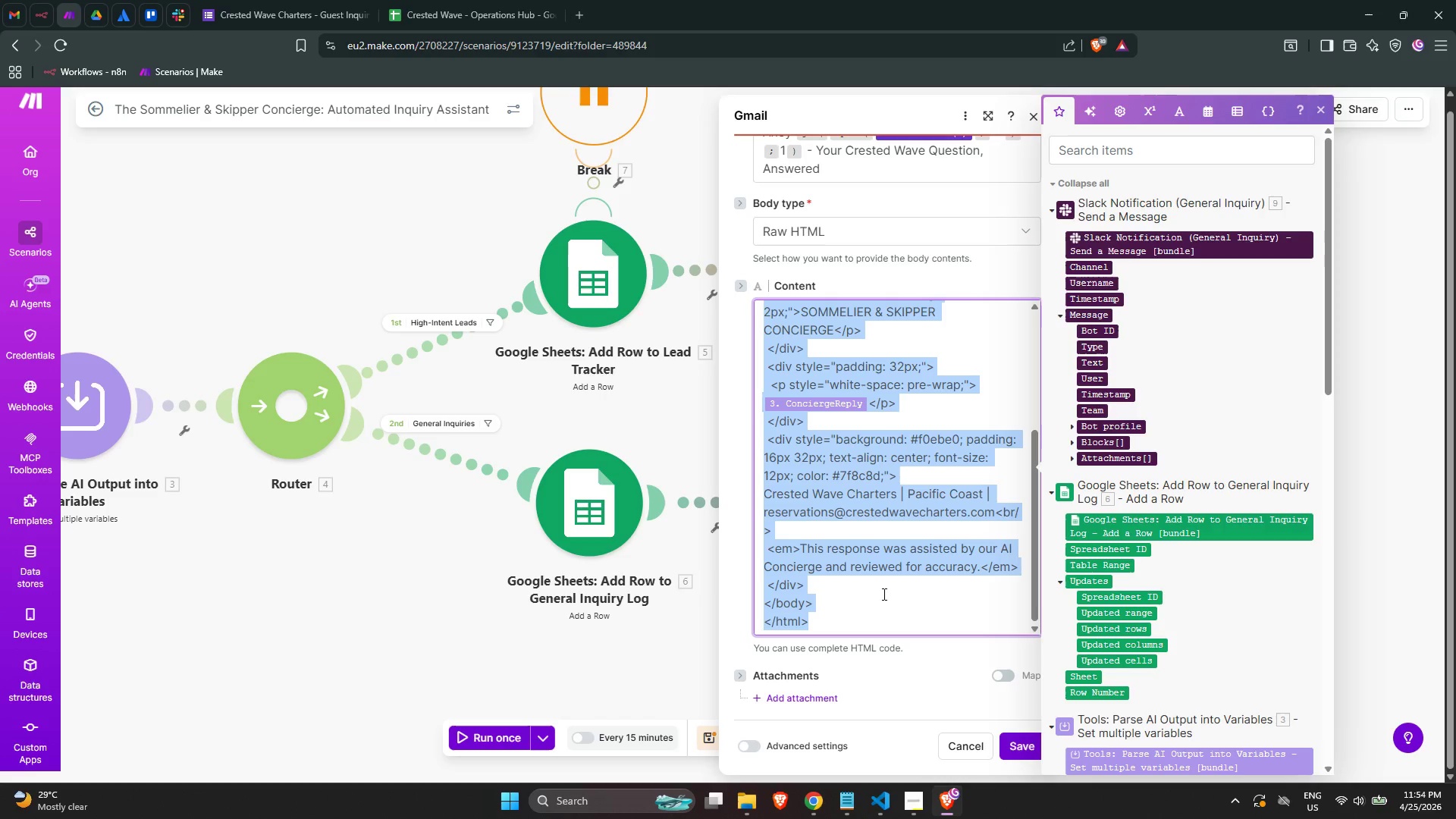 
key(Control+V)
 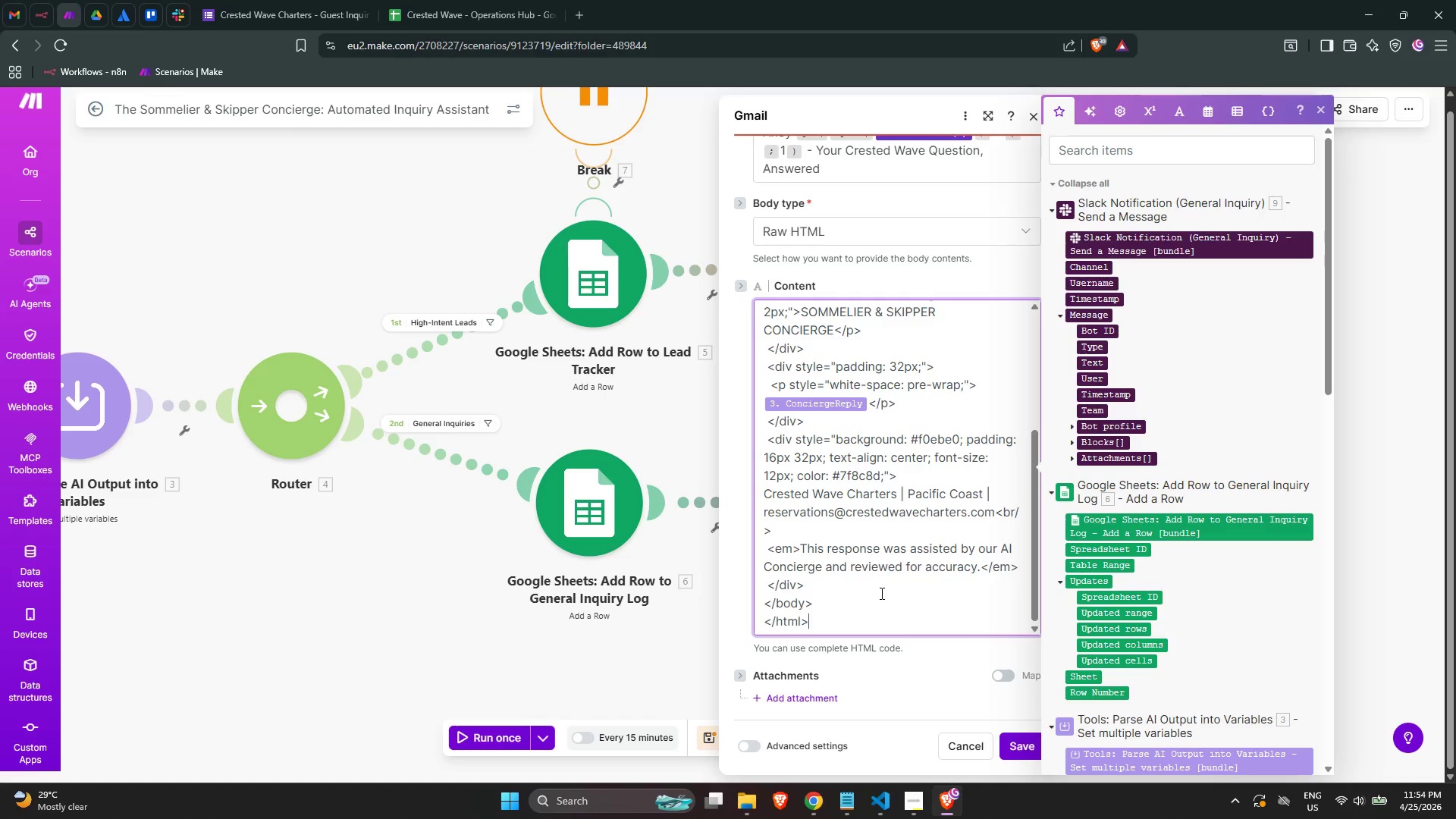 
scroll: coordinate [880, 593], scroll_direction: up, amount: 6.0
 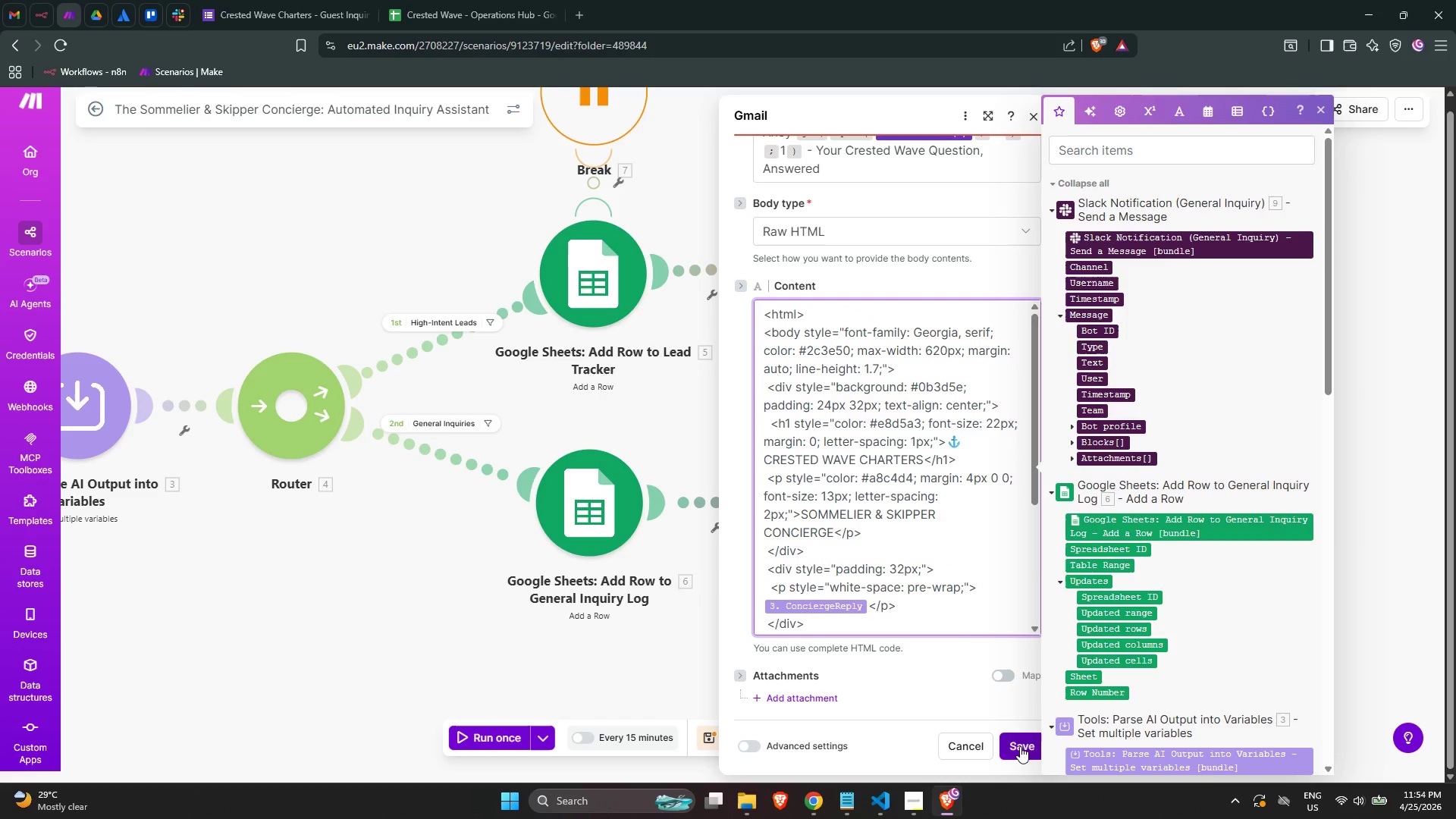 
wait(5.85)
 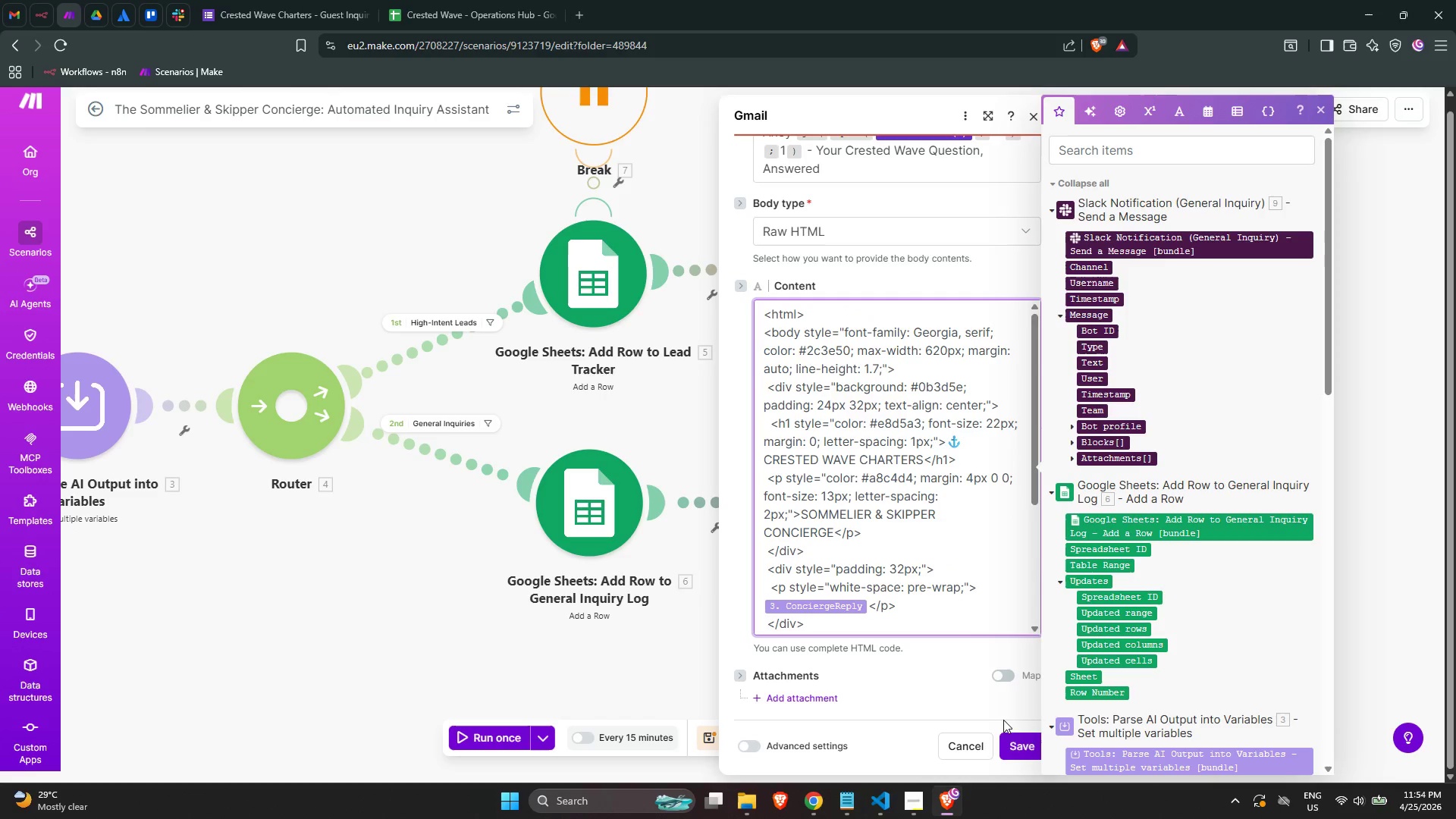 
left_click([1025, 754])
 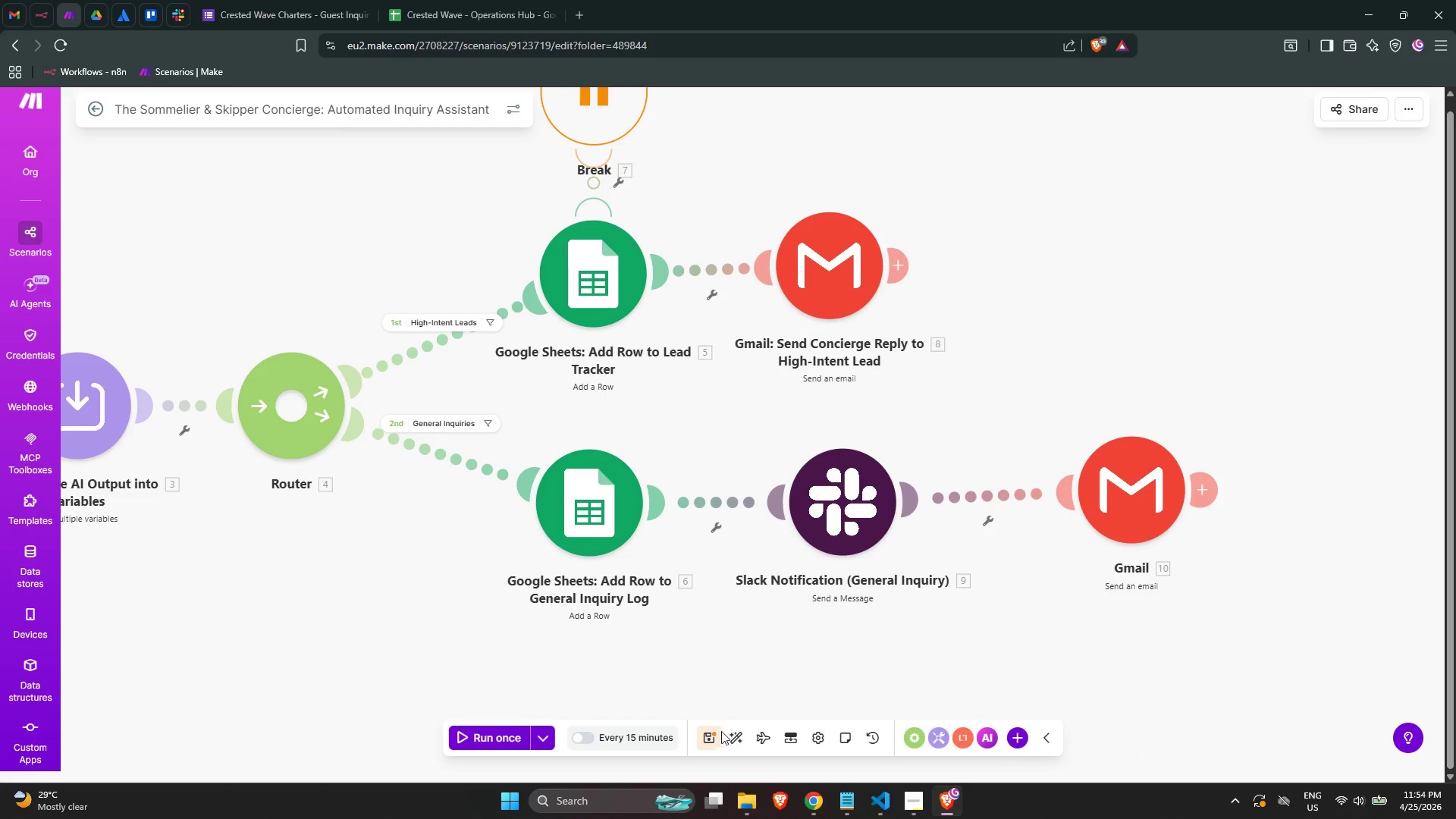 
left_click([713, 733])
 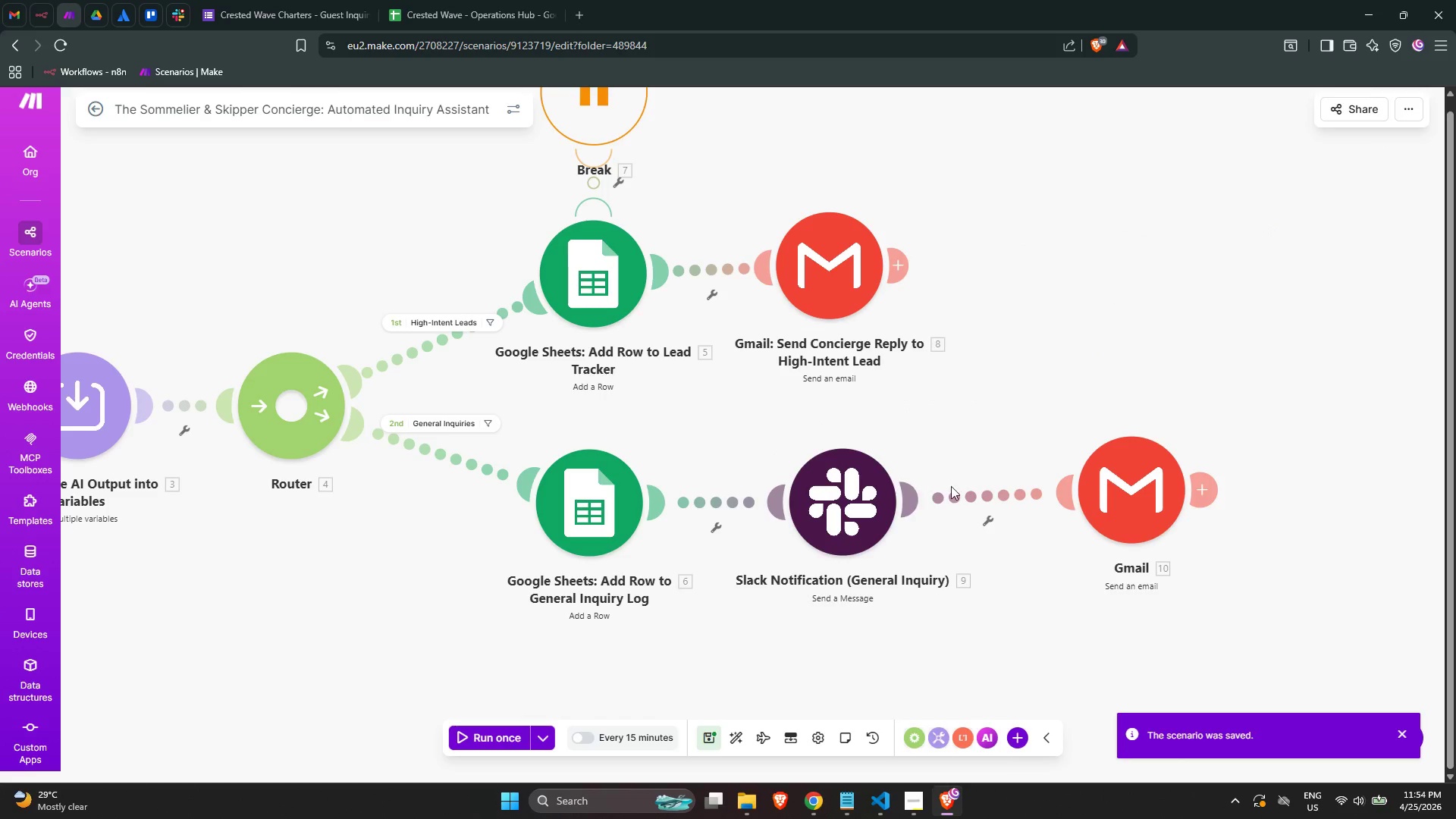 
right_click([1097, 495])
 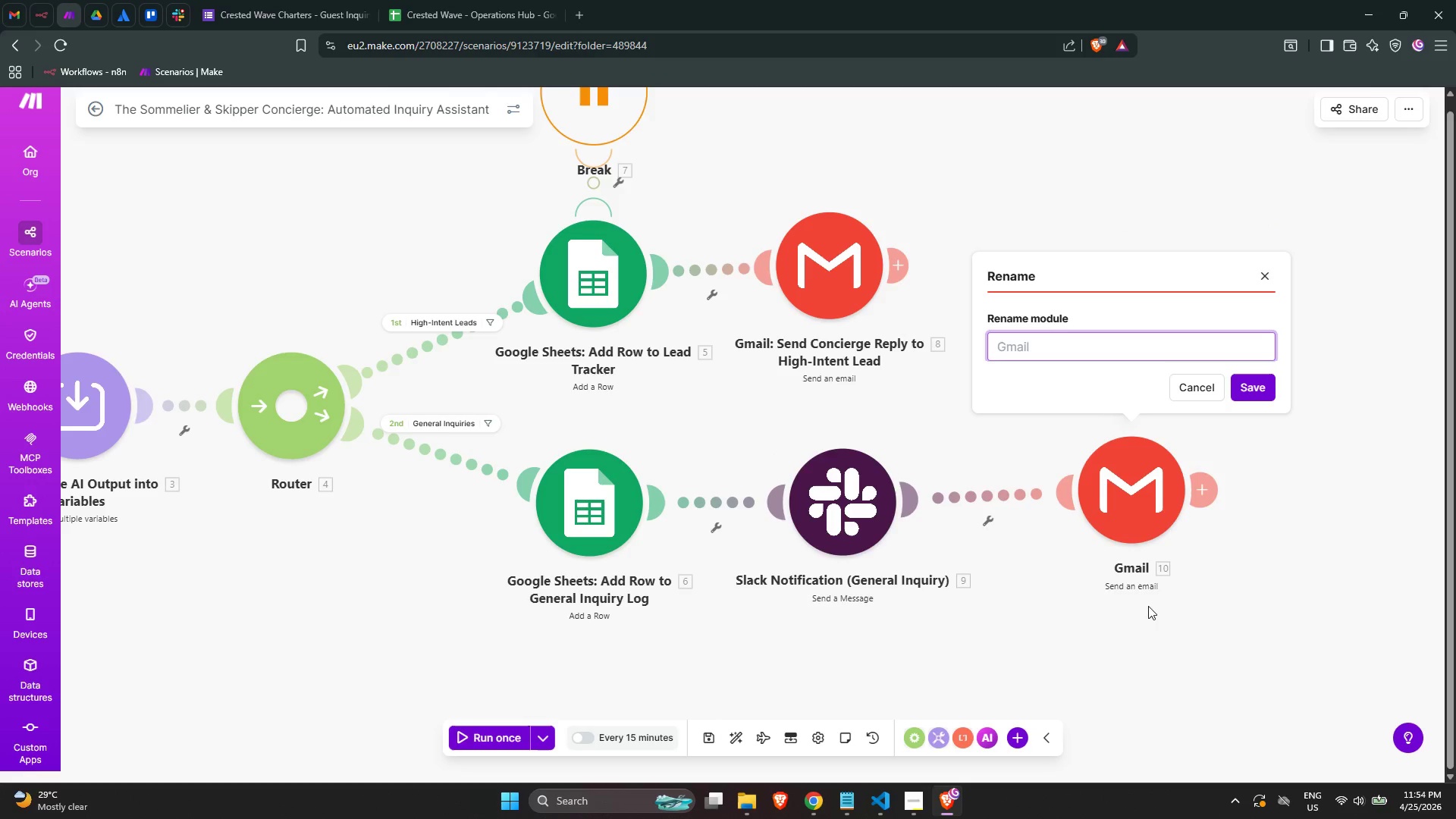 
type(Gmail)
 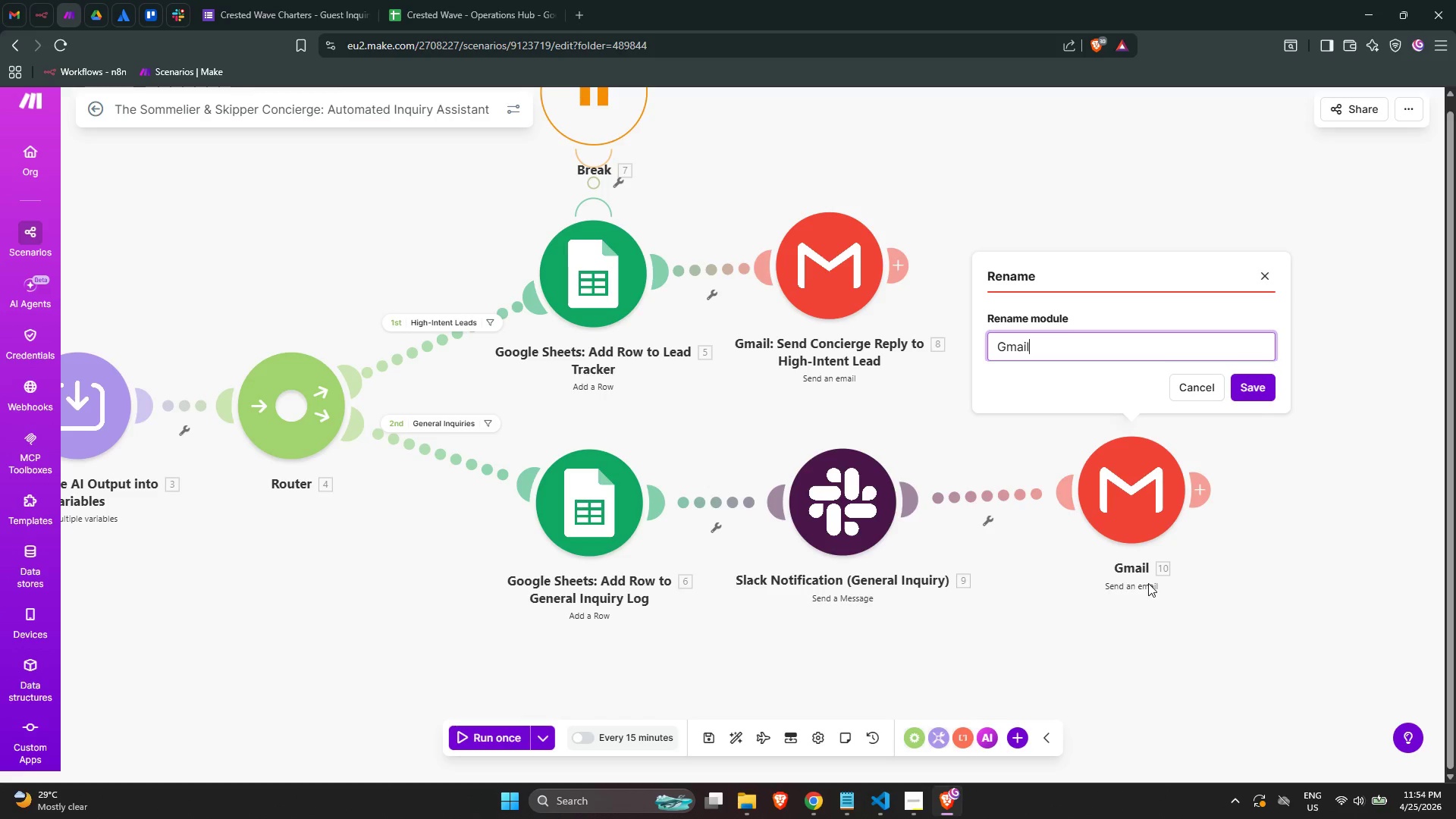 
type(: Send )
 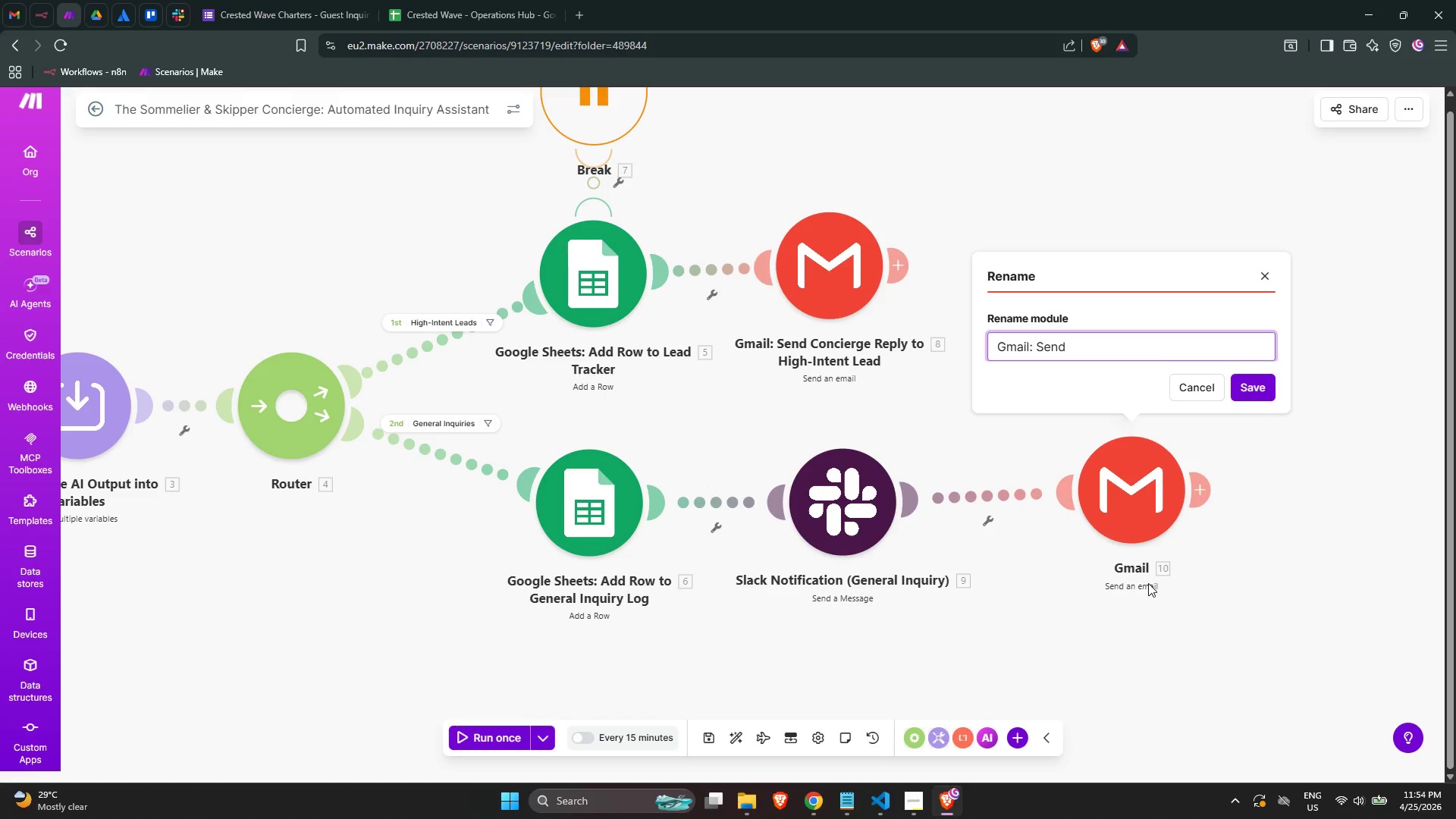 
type(ConCierge Reply to general Inquiry)
 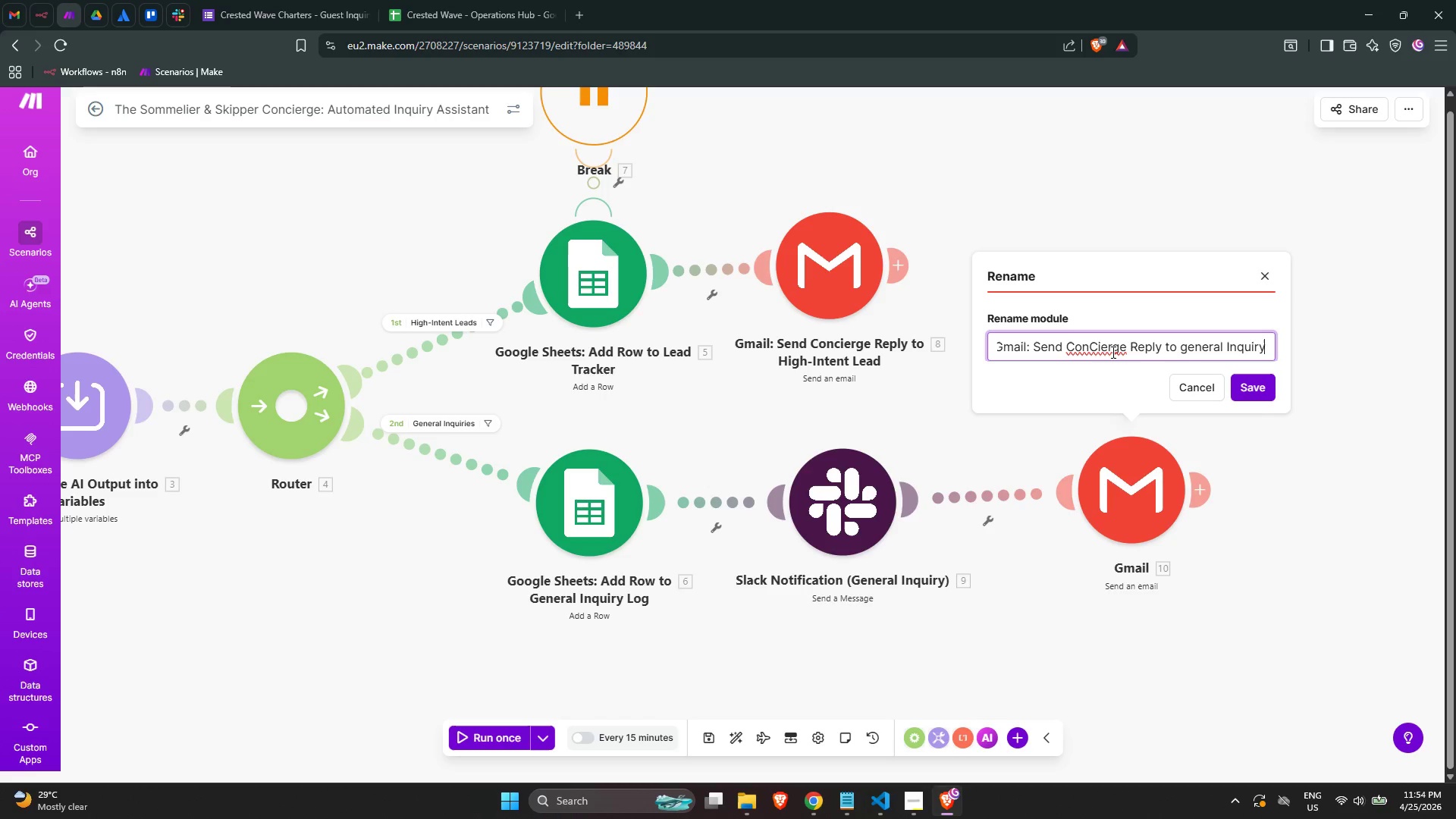 
left_click([1097, 353])
 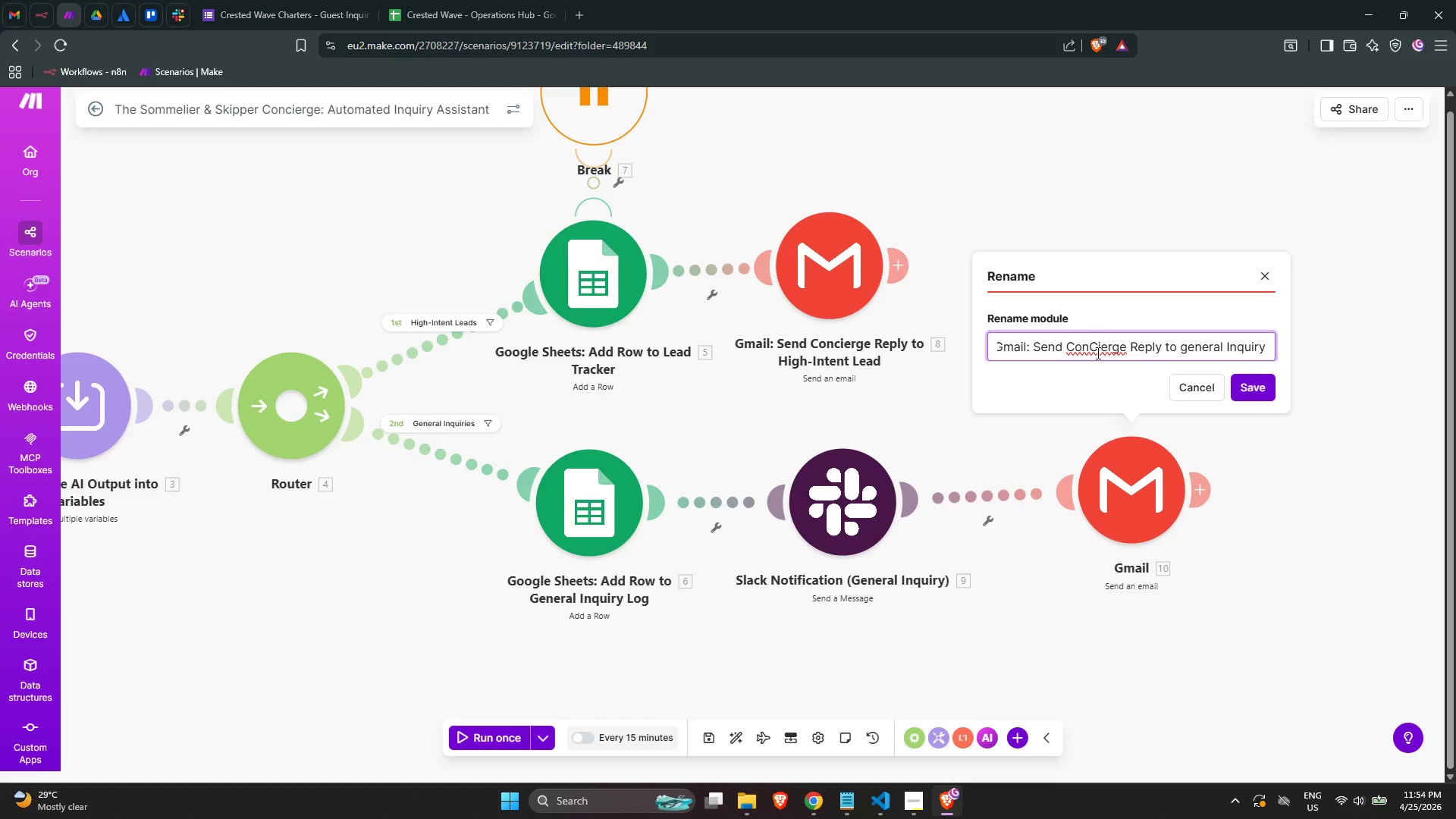 
key(Backspace)
 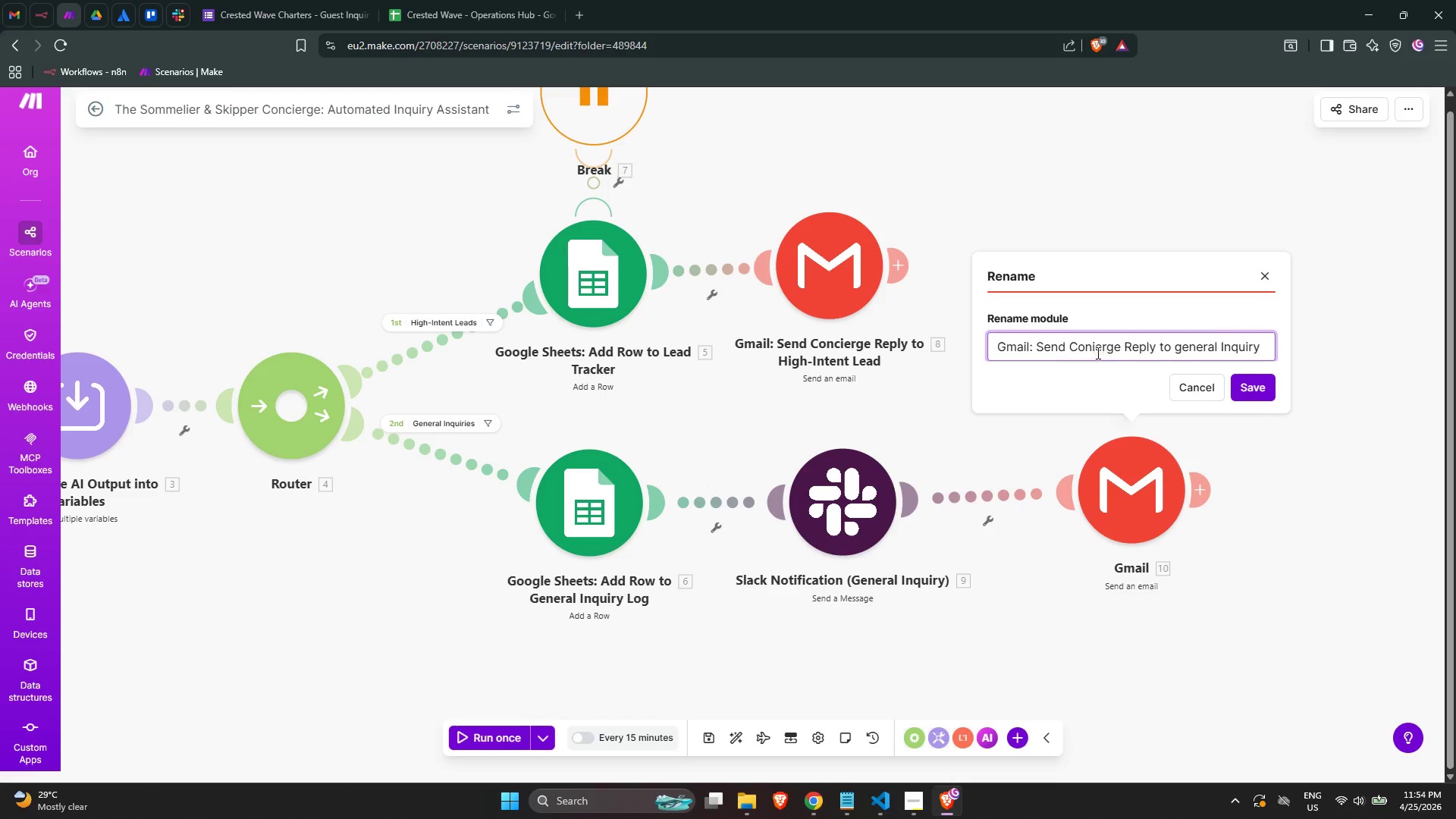 
key(C)
 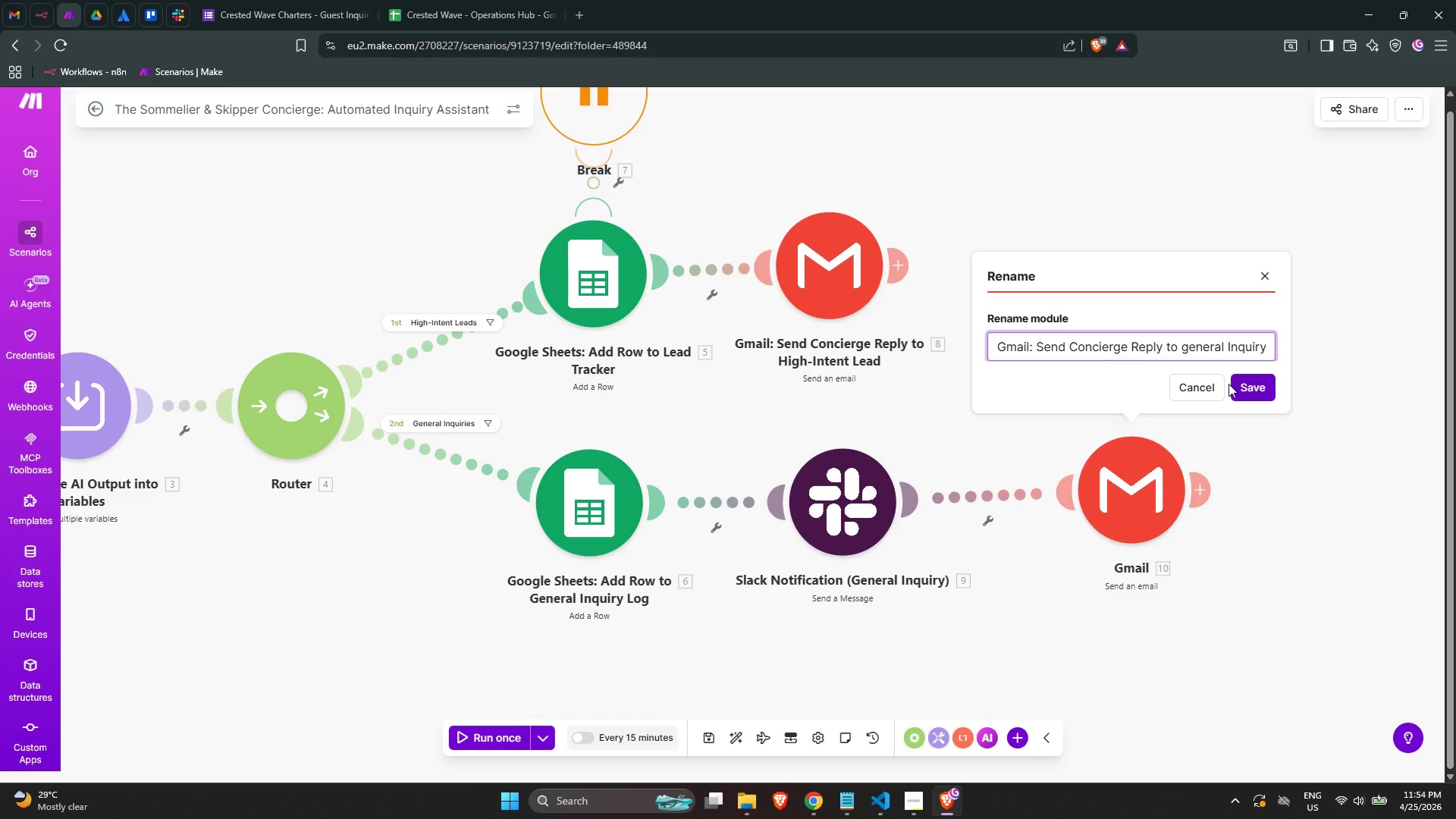 
left_click([1188, 349])
 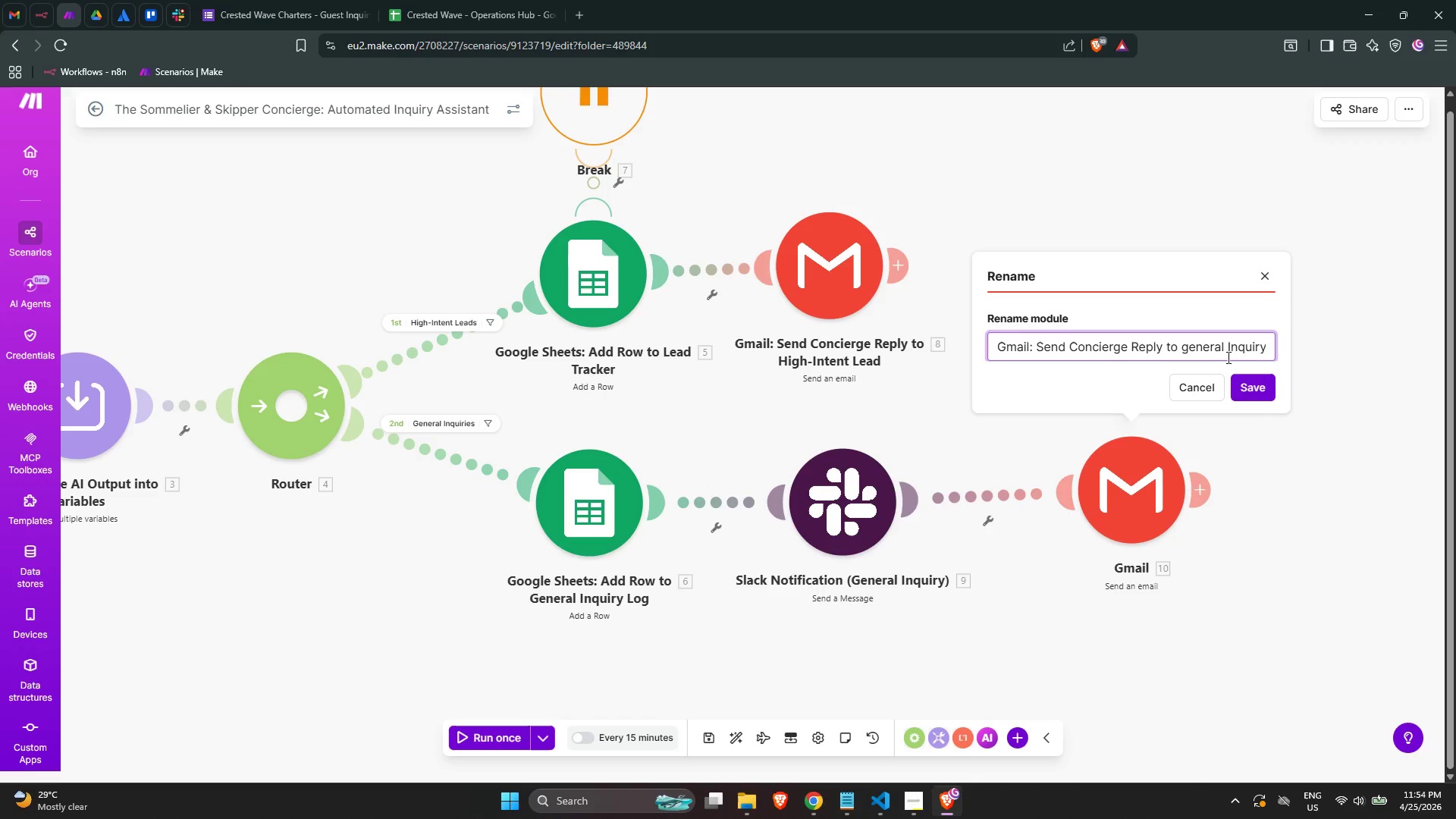 
key(Backspace)
 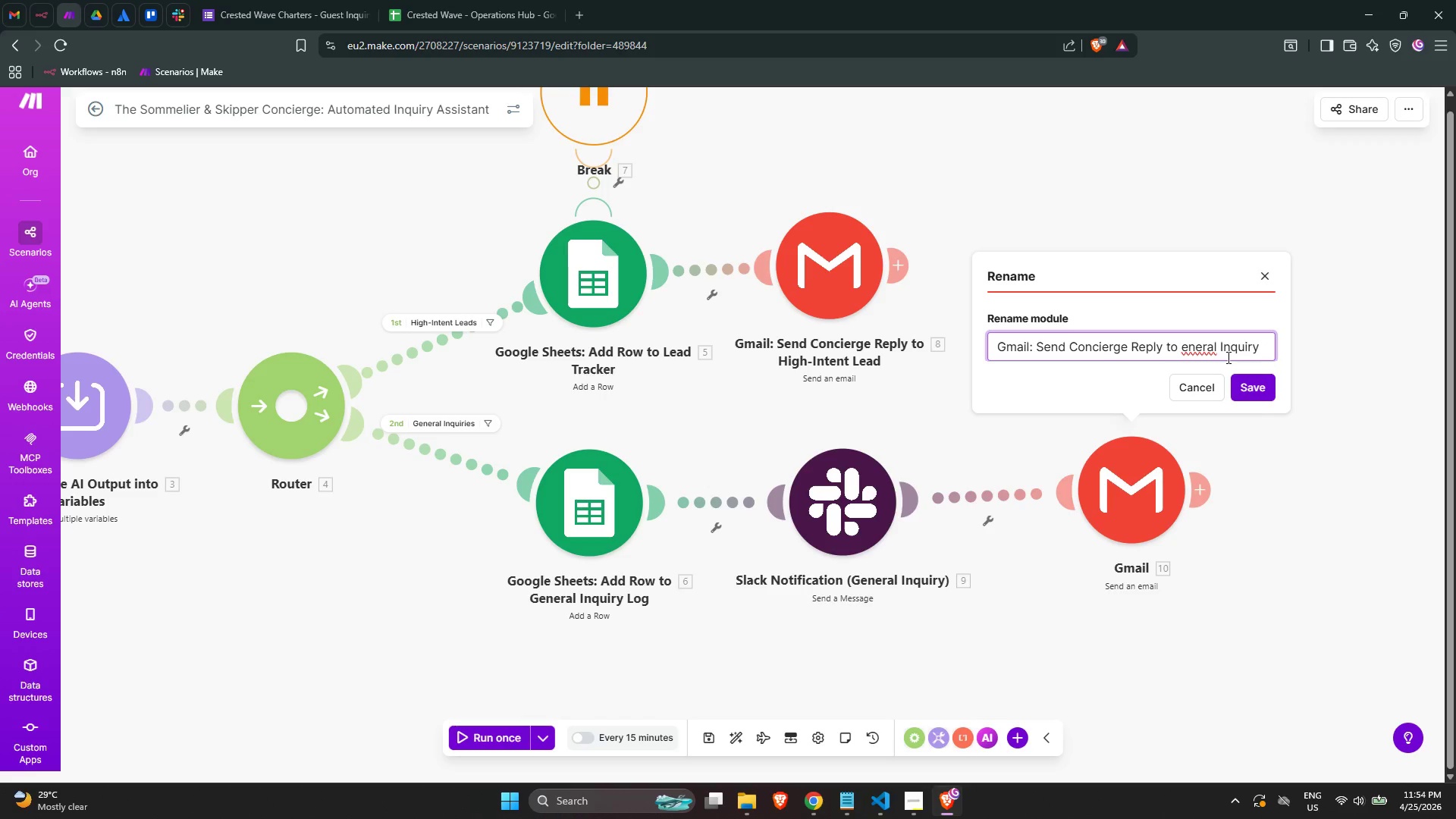 
key(Shift+G)
 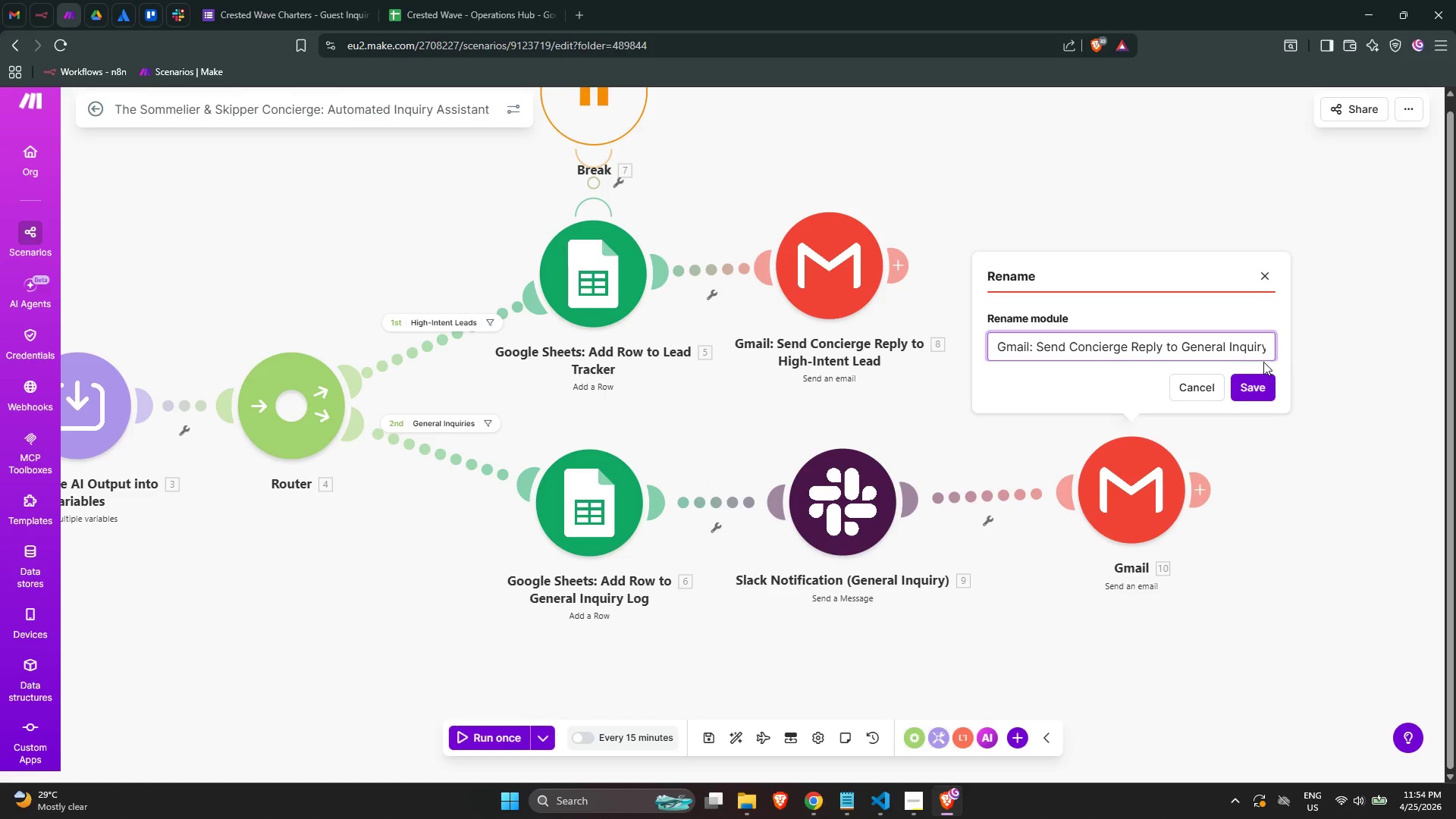 
left_click([1264, 388])
 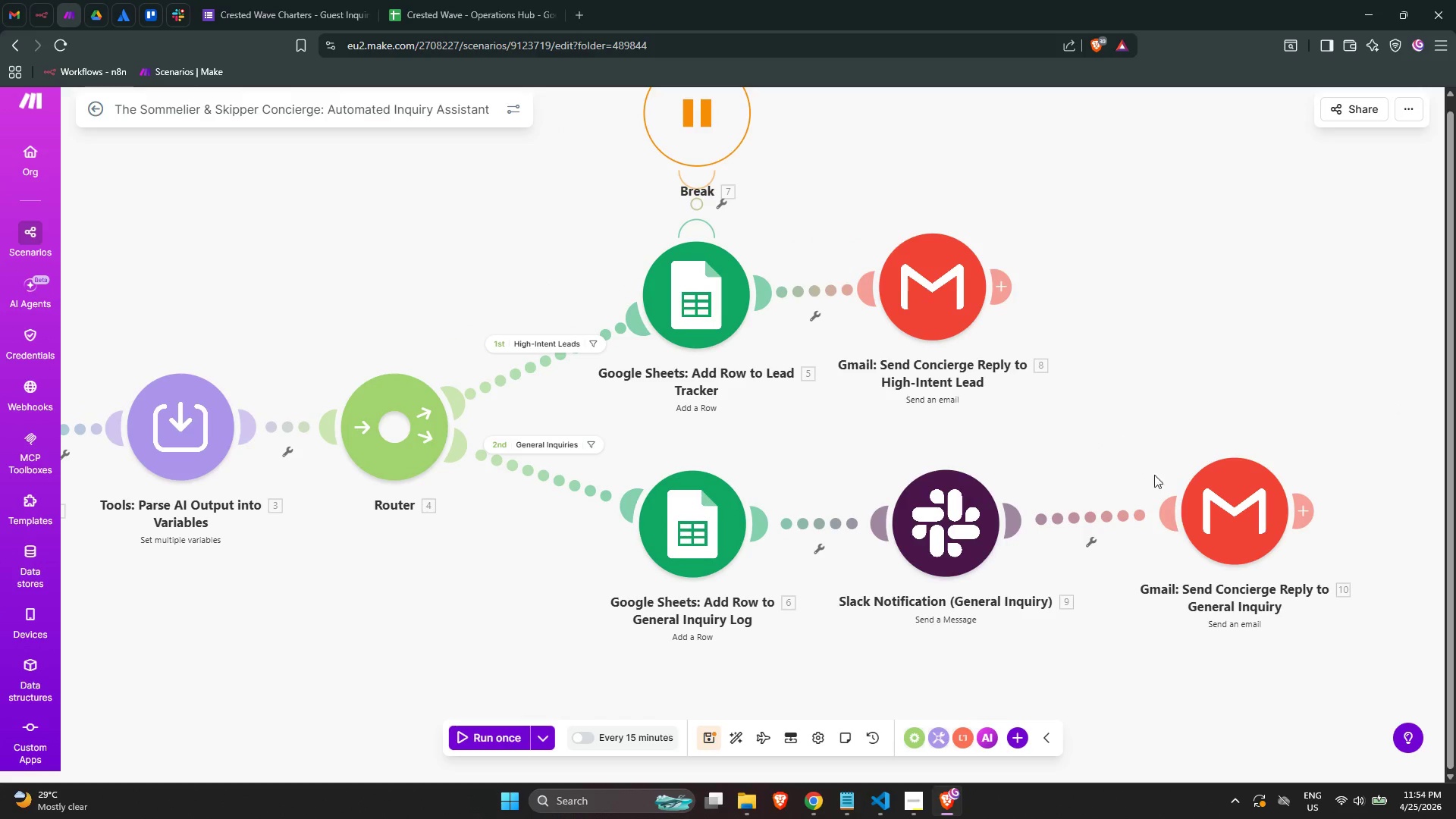 
left_click_drag(start_coordinate=[1232, 518], to_coordinate=[1196, 529])
 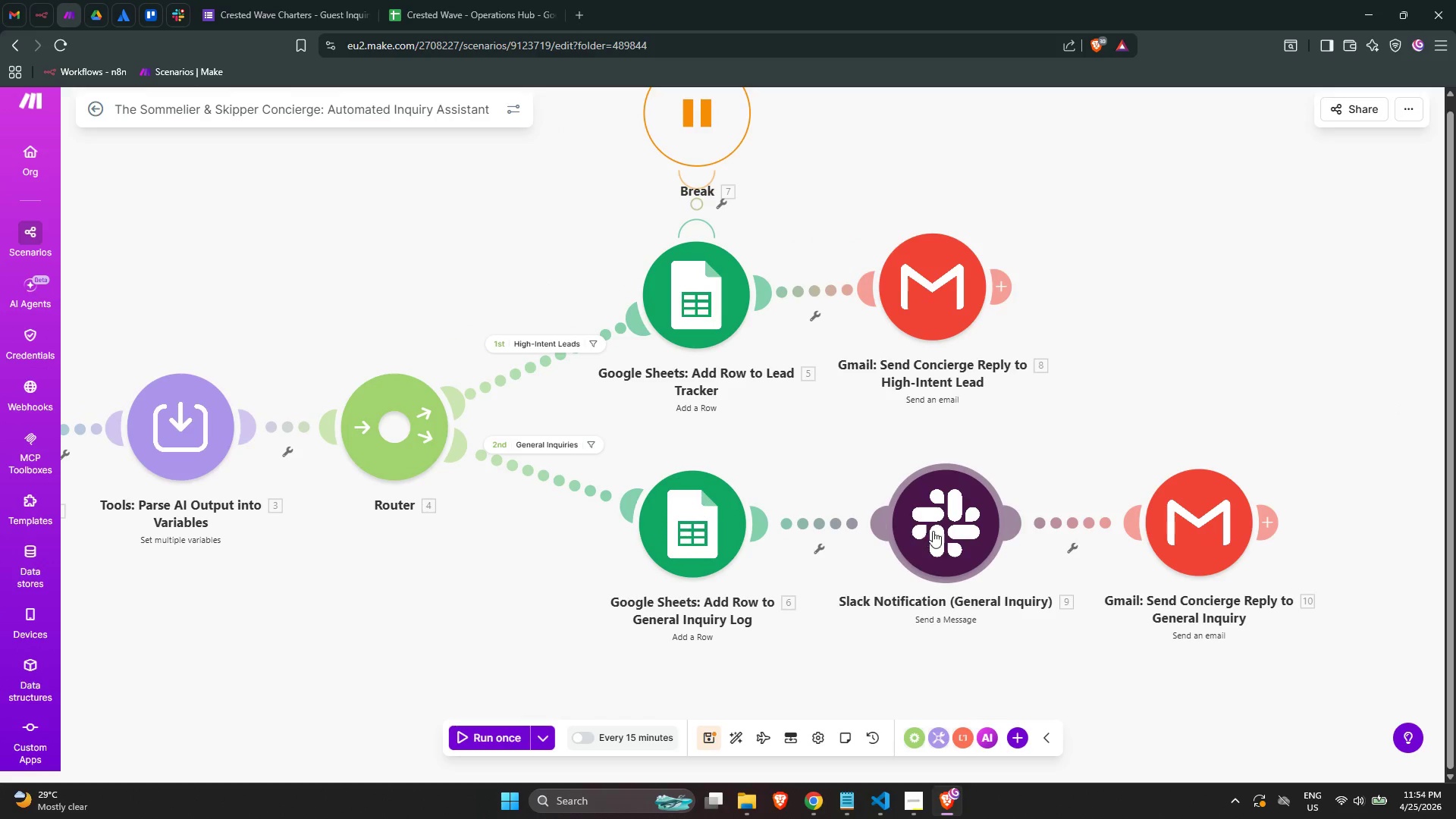 
left_click_drag(start_coordinate=[946, 532], to_coordinate=[925, 532])
 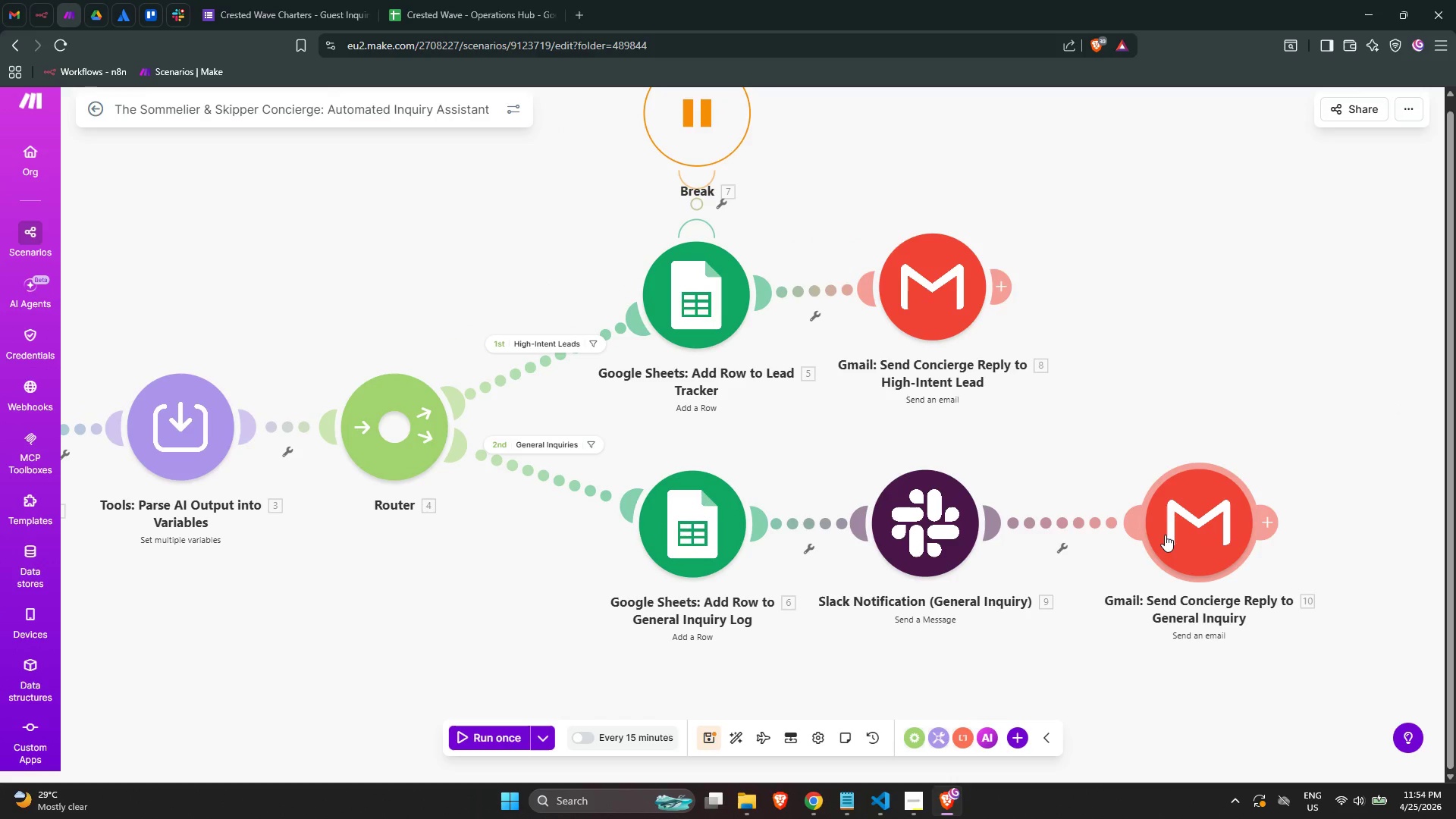 
left_click_drag(start_coordinate=[1170, 535], to_coordinate=[1146, 537])
 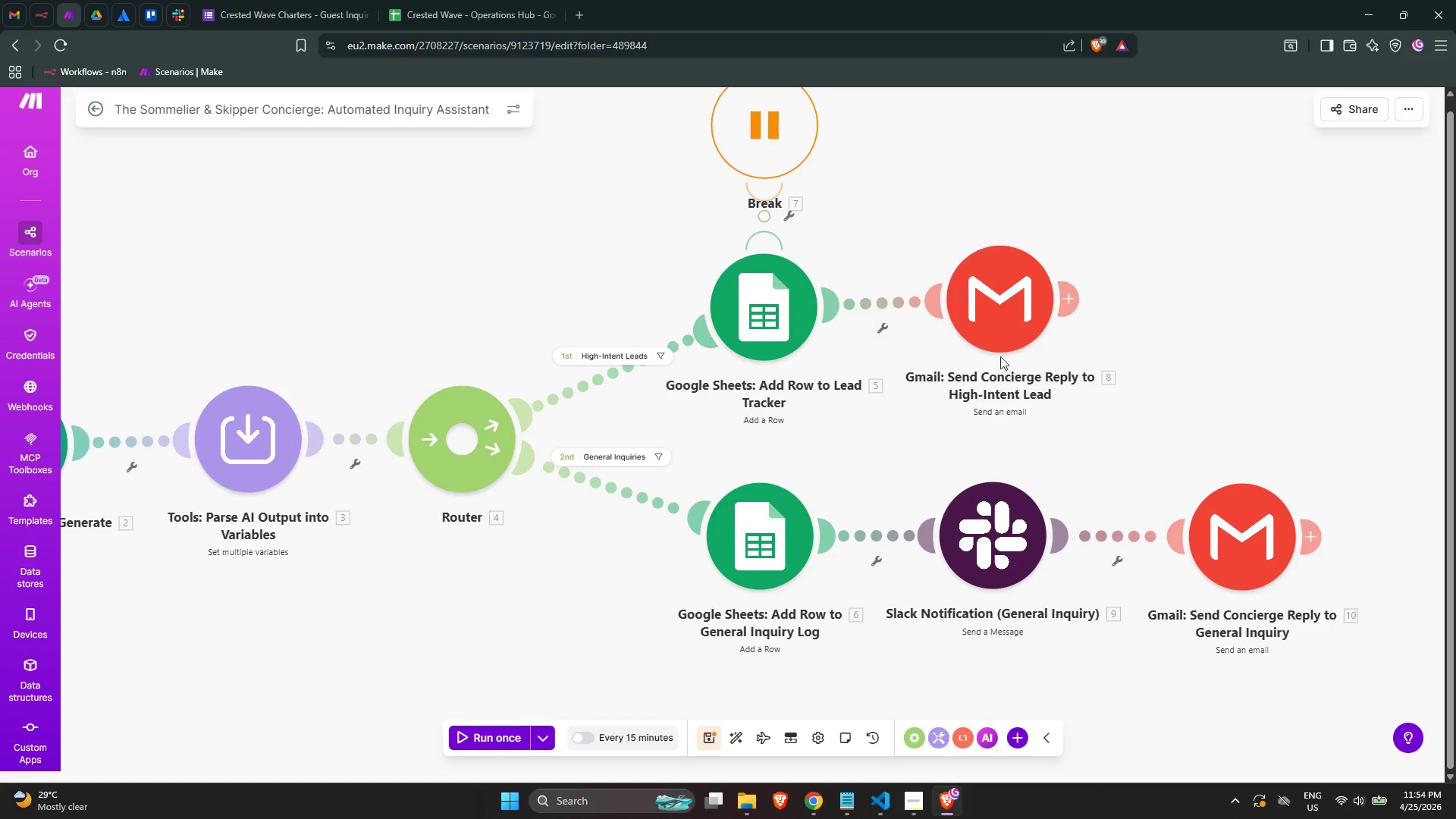 
double_click([962, 315])
 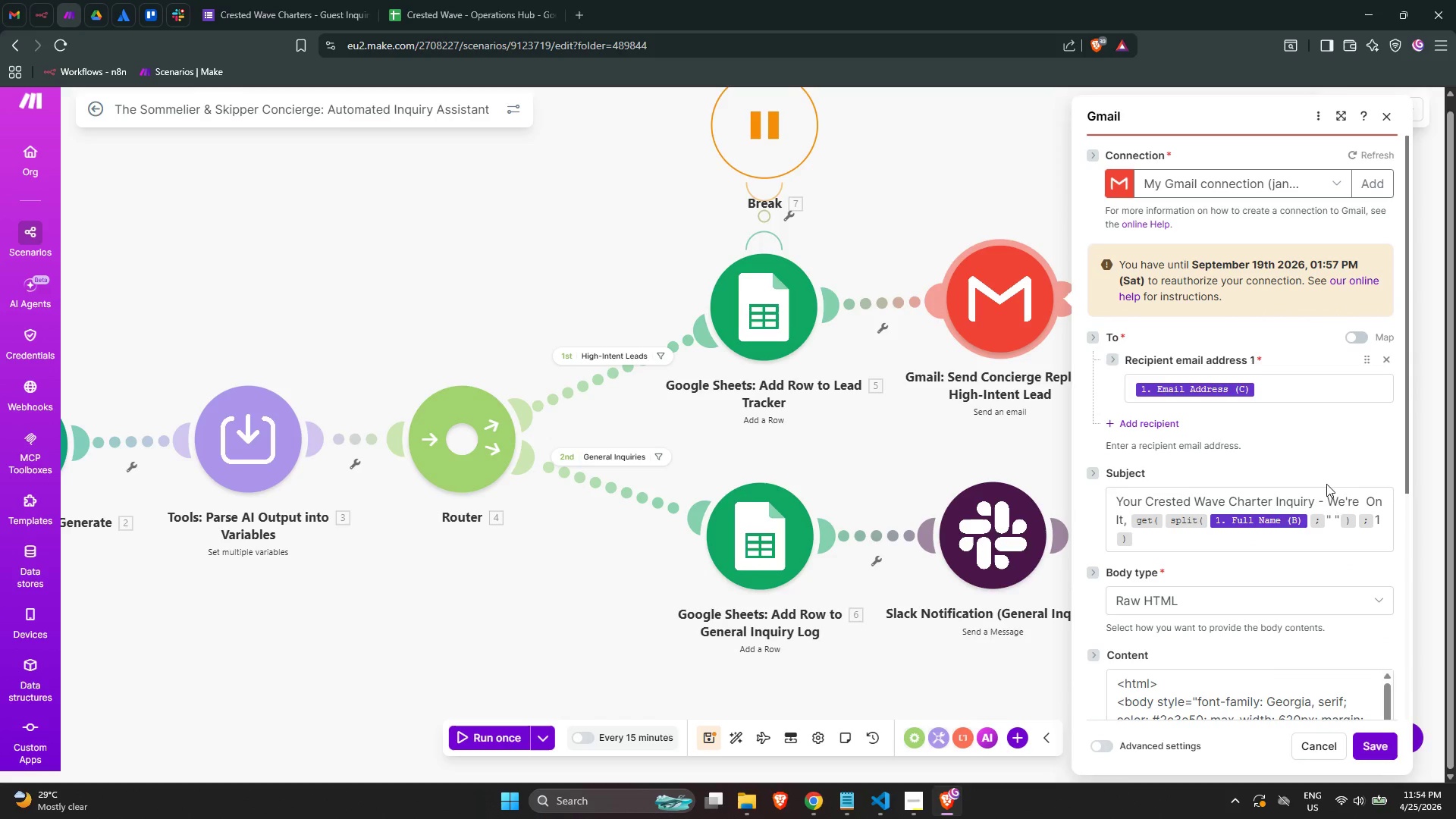 
scroll: coordinate [1329, 568], scroll_direction: down, amount: 3.0
 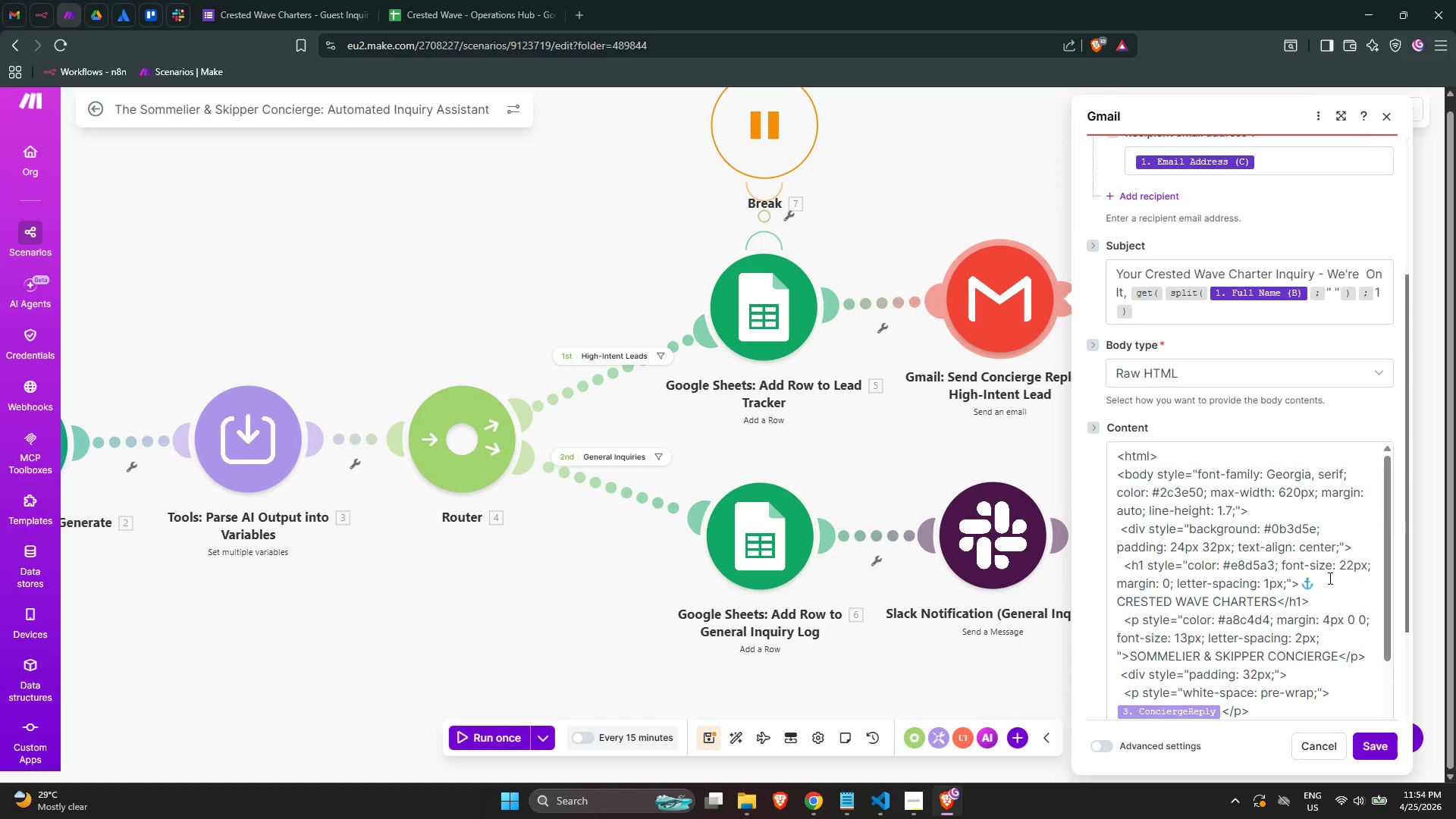 
left_click([1329, 578])
 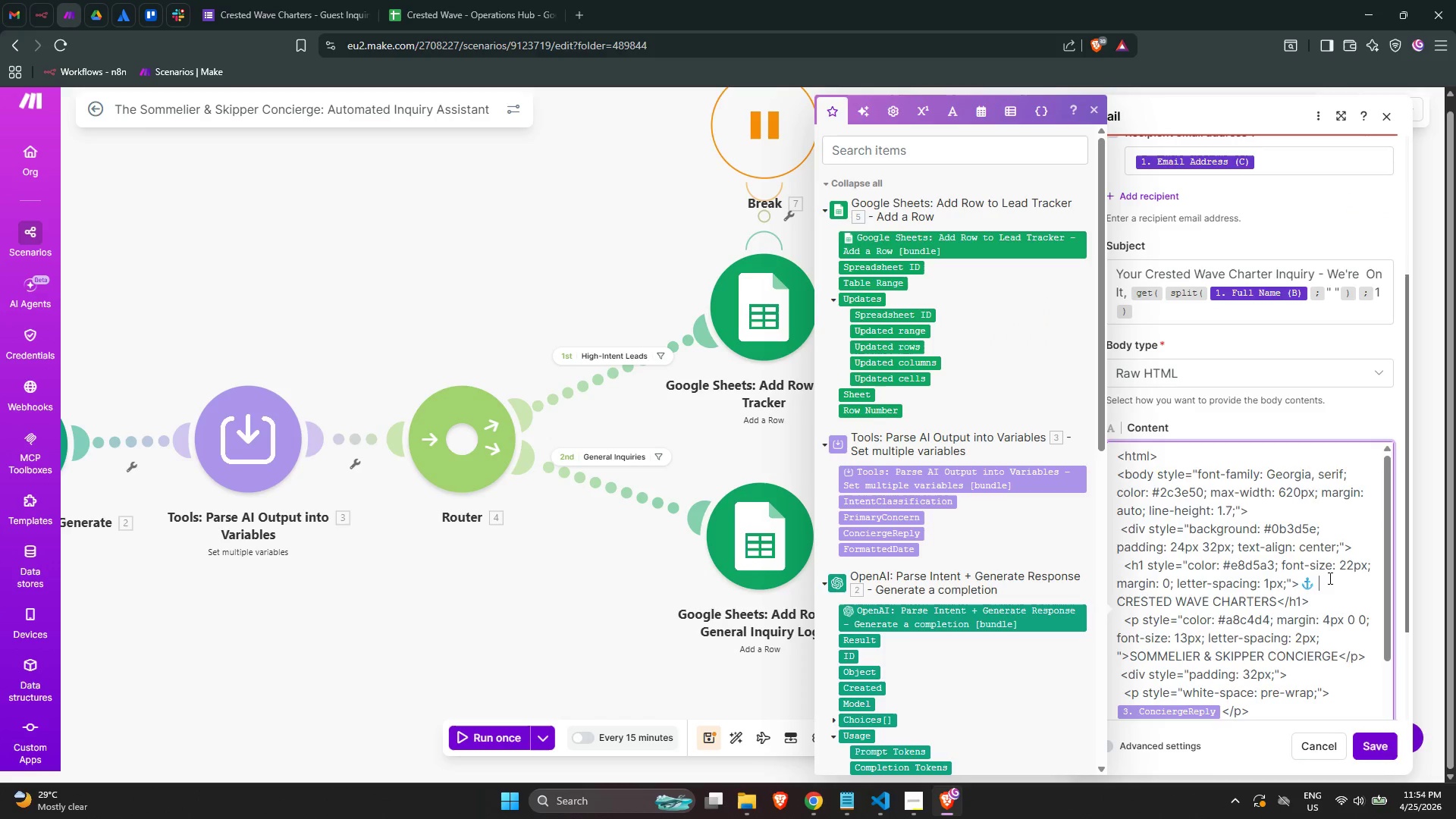 
key(Control+ControlLeft)
 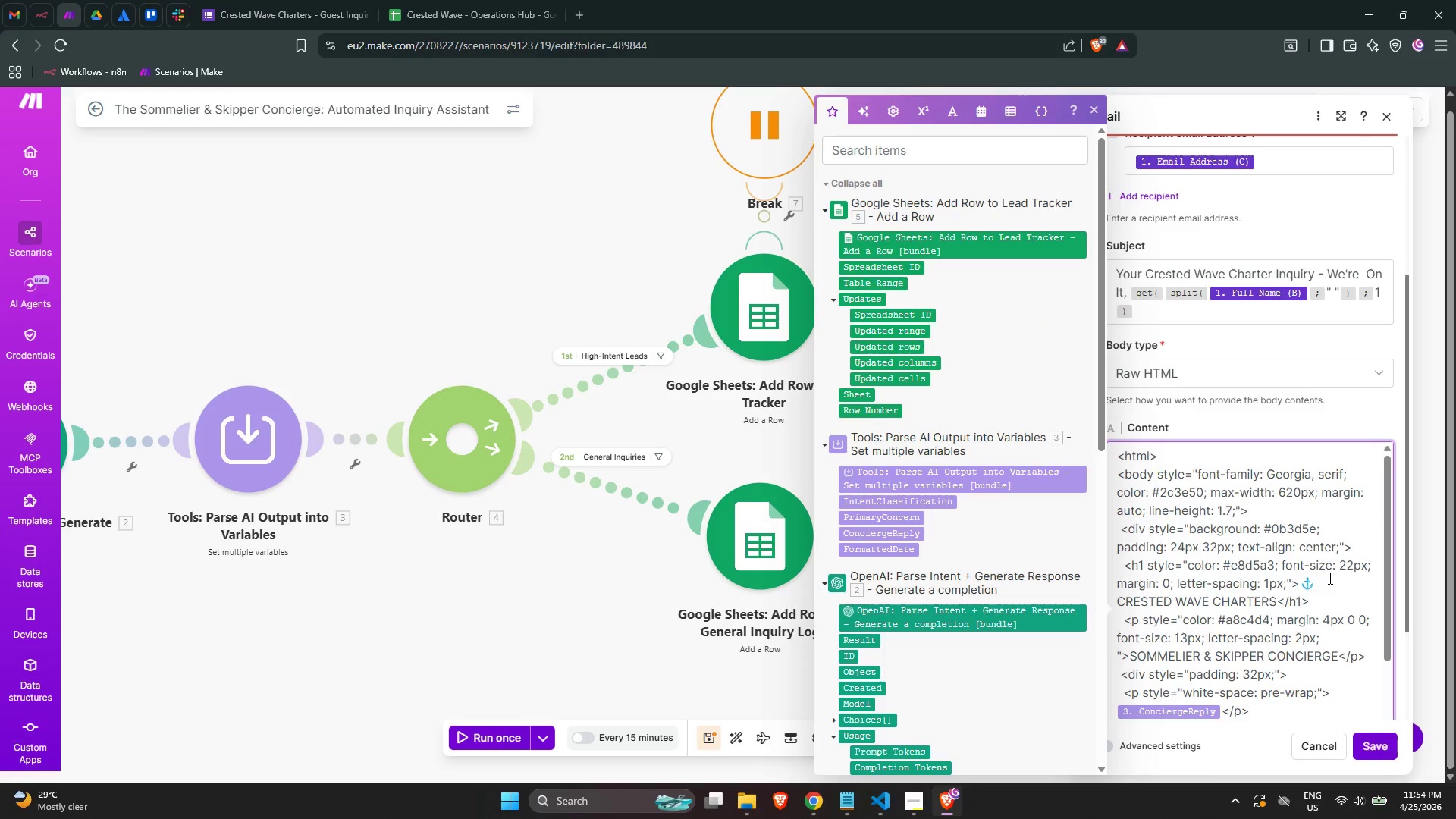 
key(Control+A)
 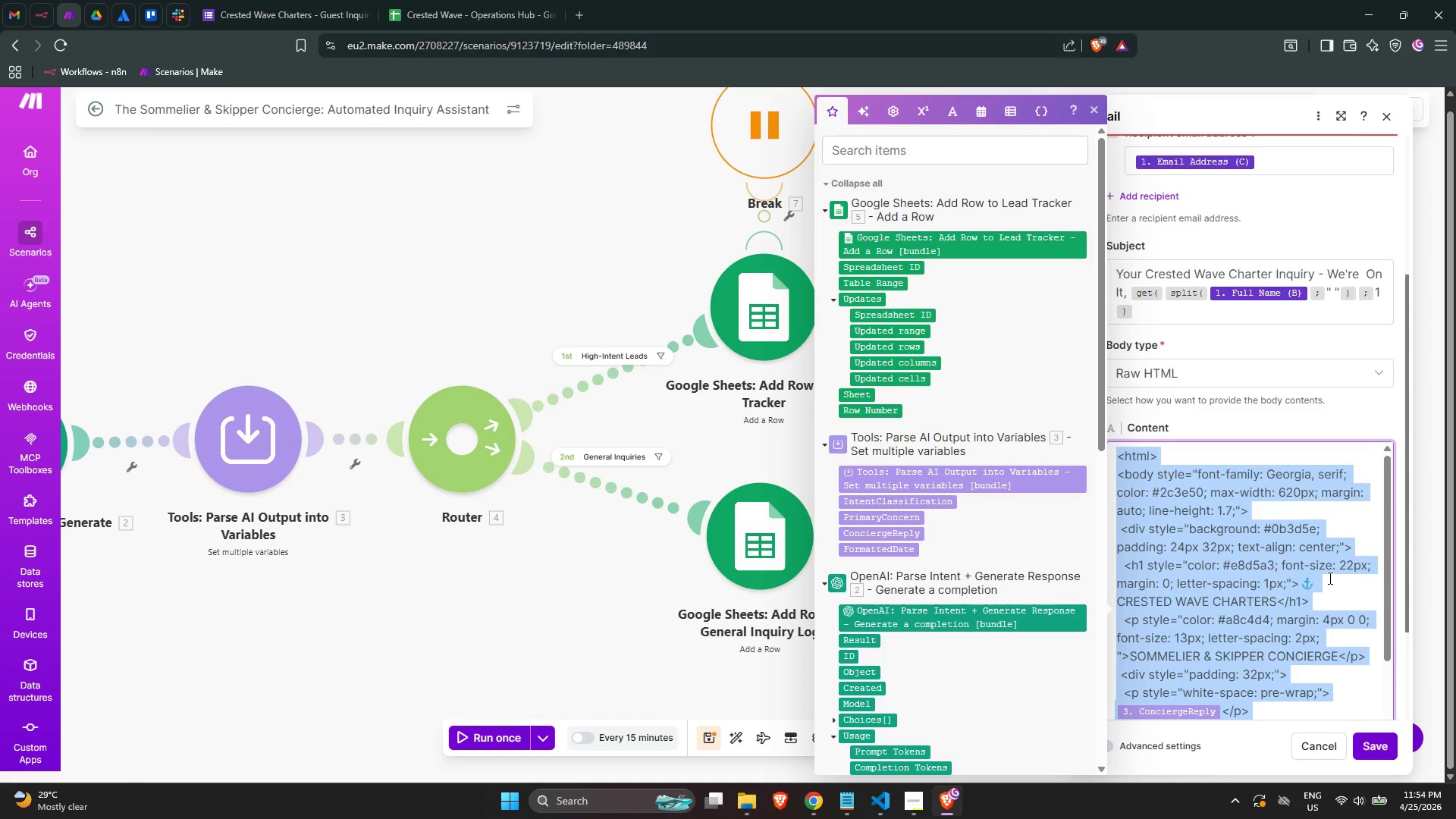 
key(Control+C)
 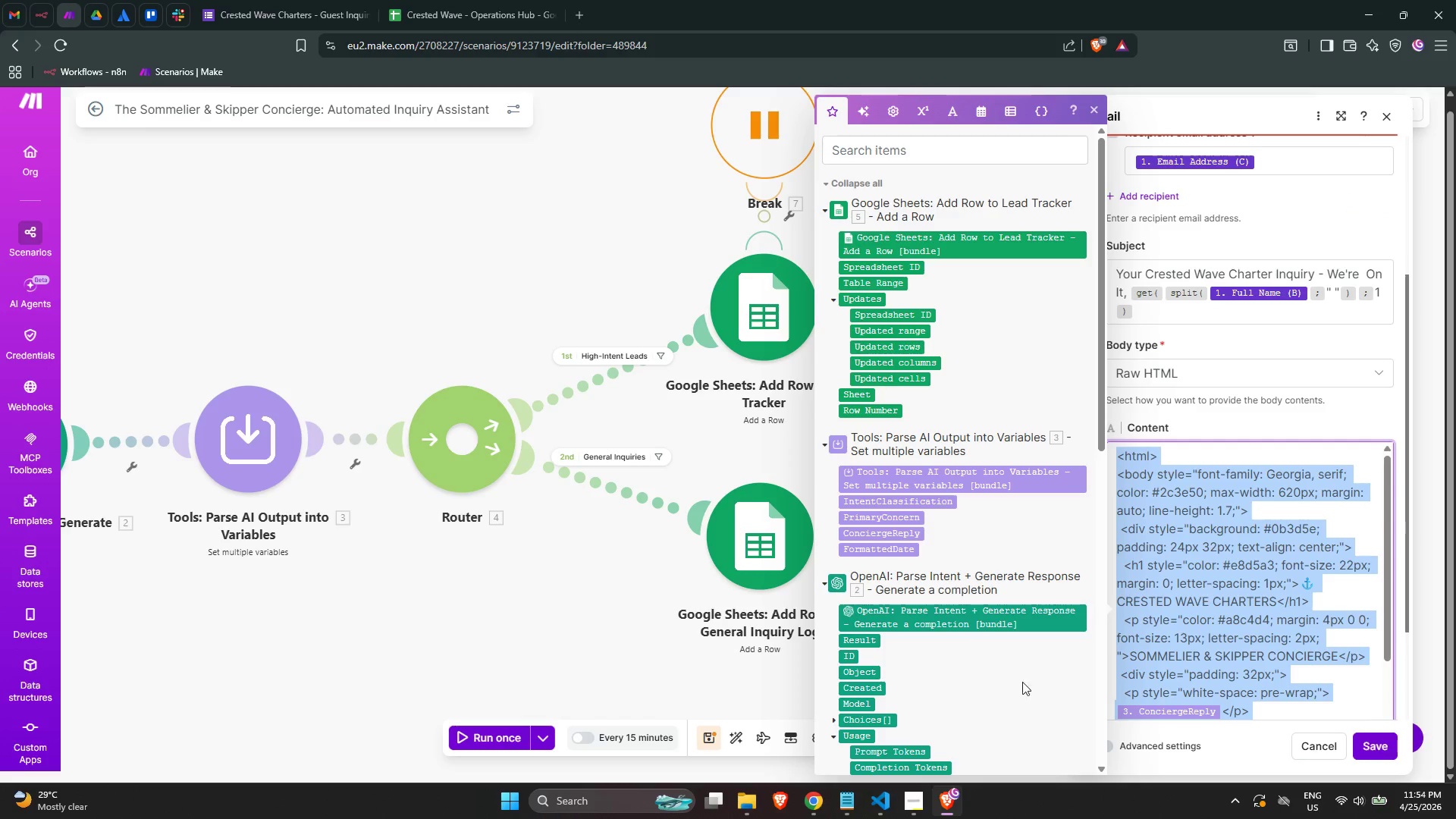 
key(Control+C)
 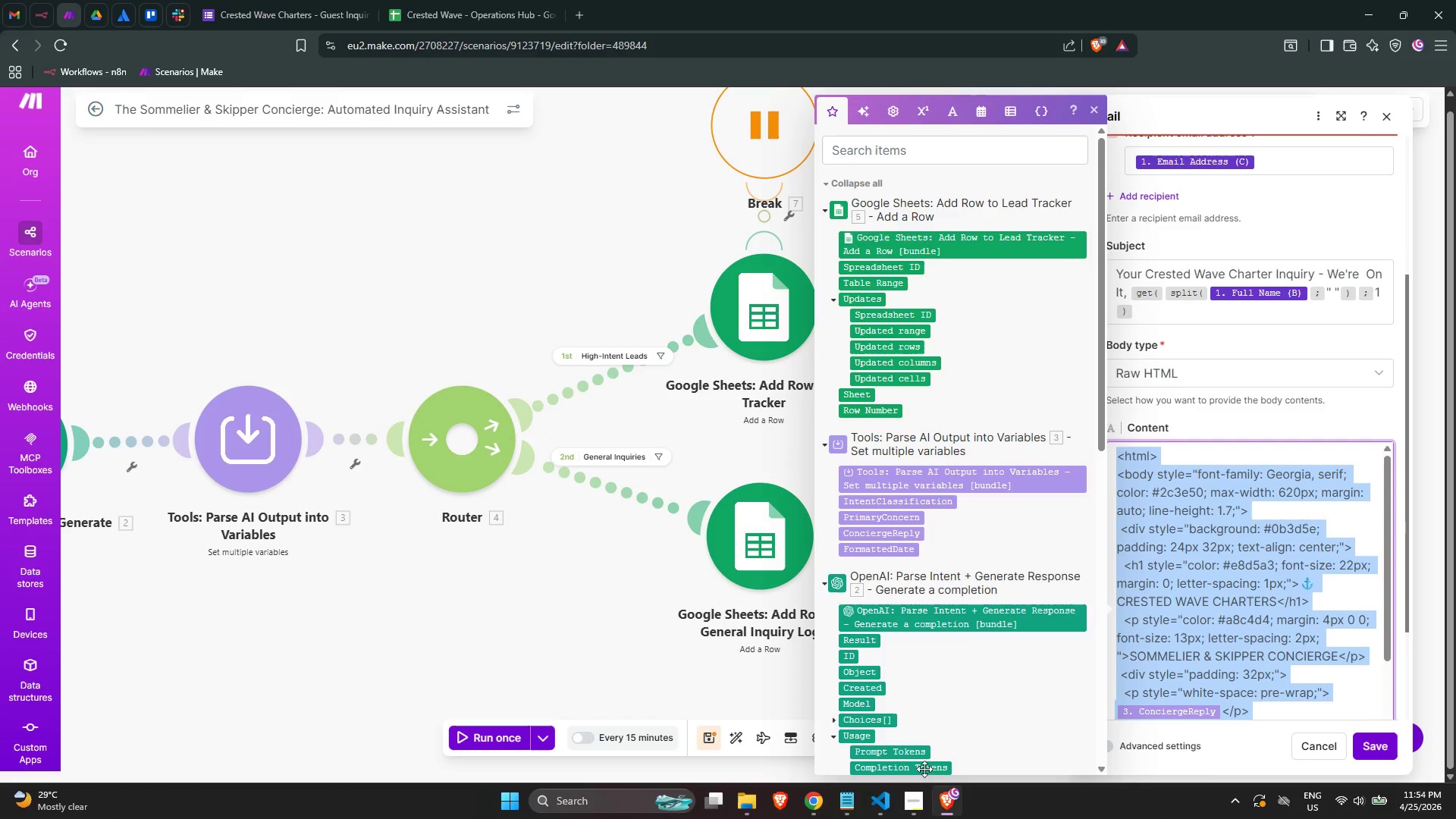 
key(Control+C)
 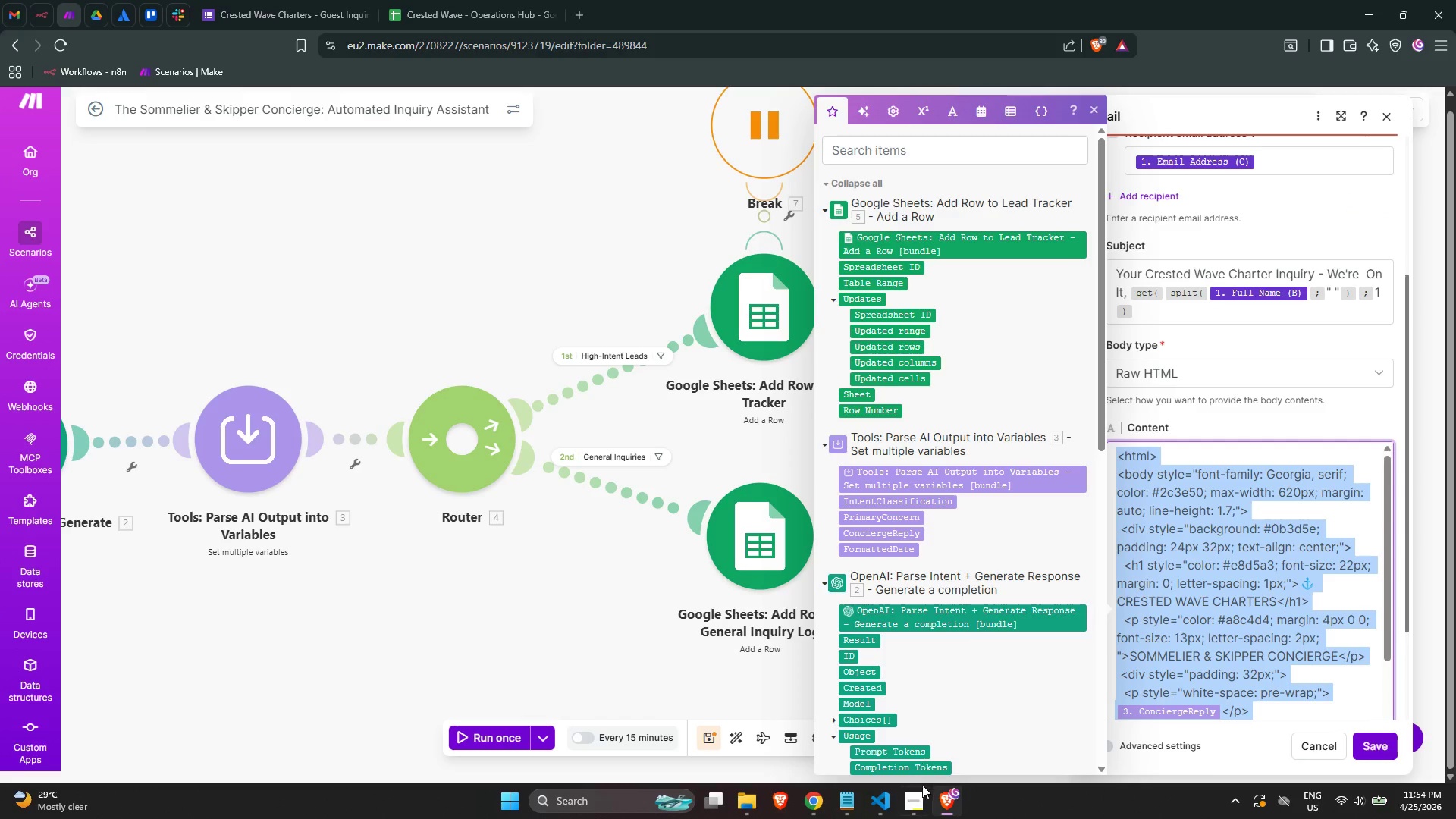 
key(Control+C)
 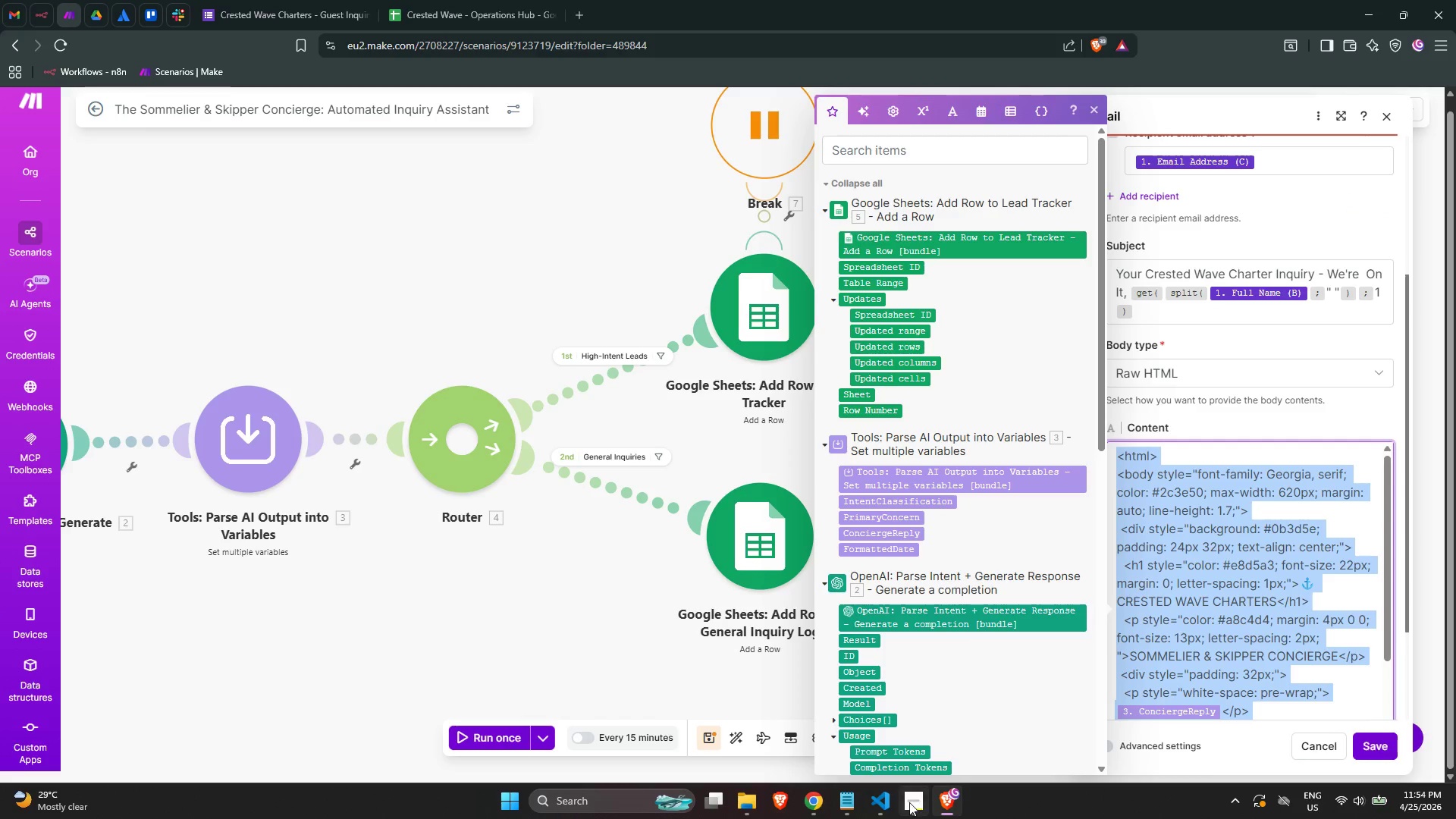 
key(Control+C)
 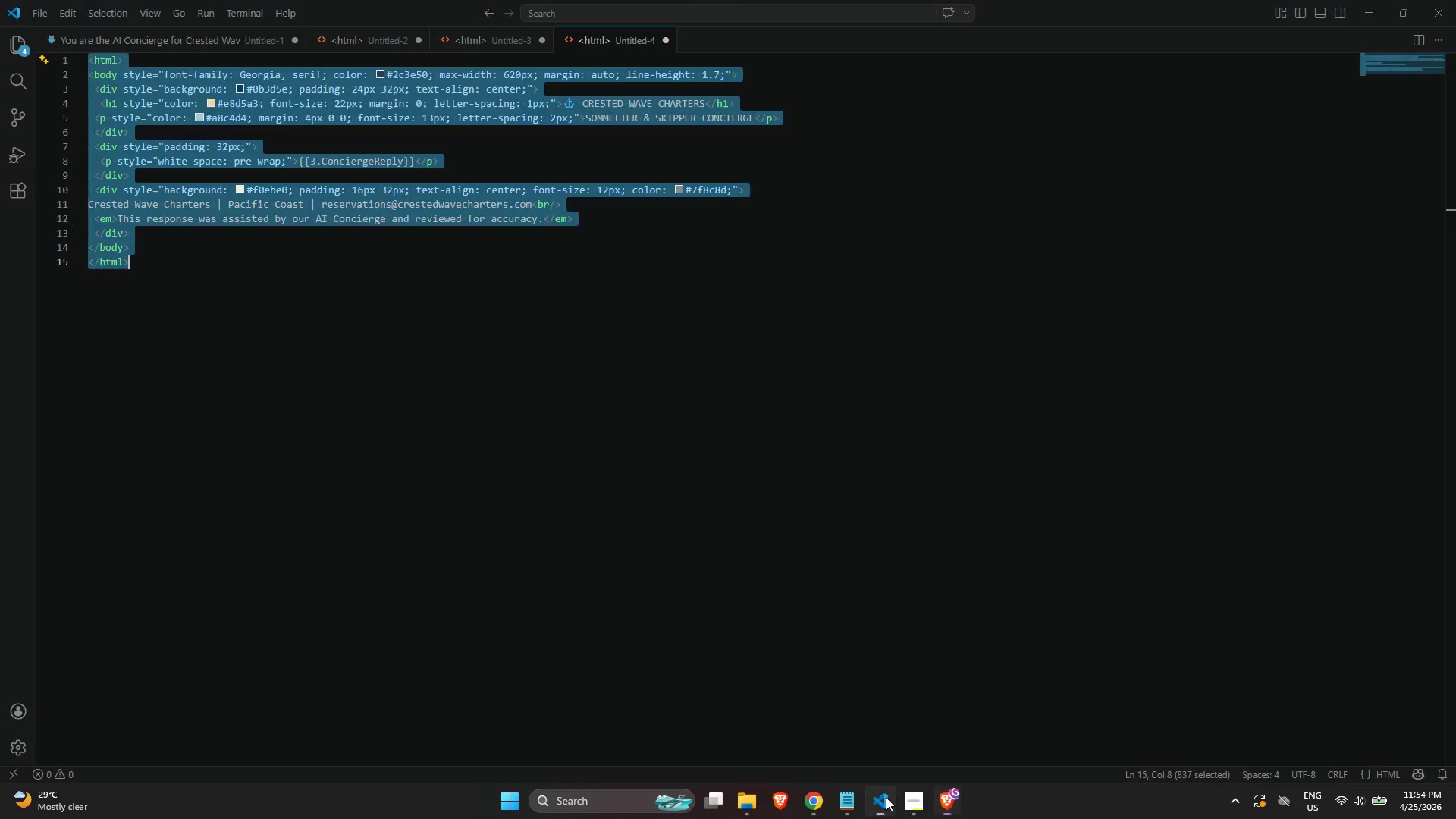 
double_click([846, 568])
 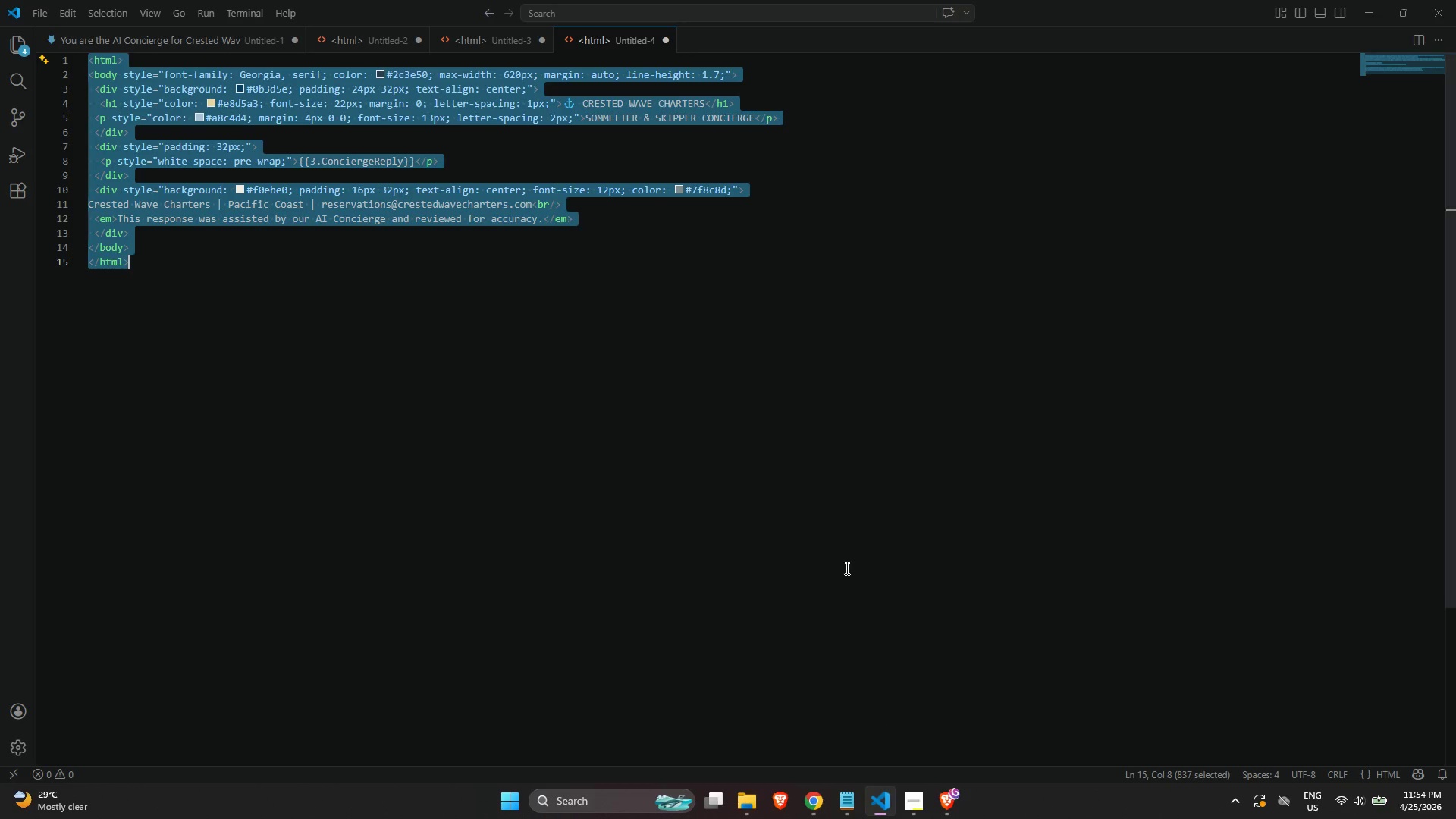 
key(Control+ControlLeft)
 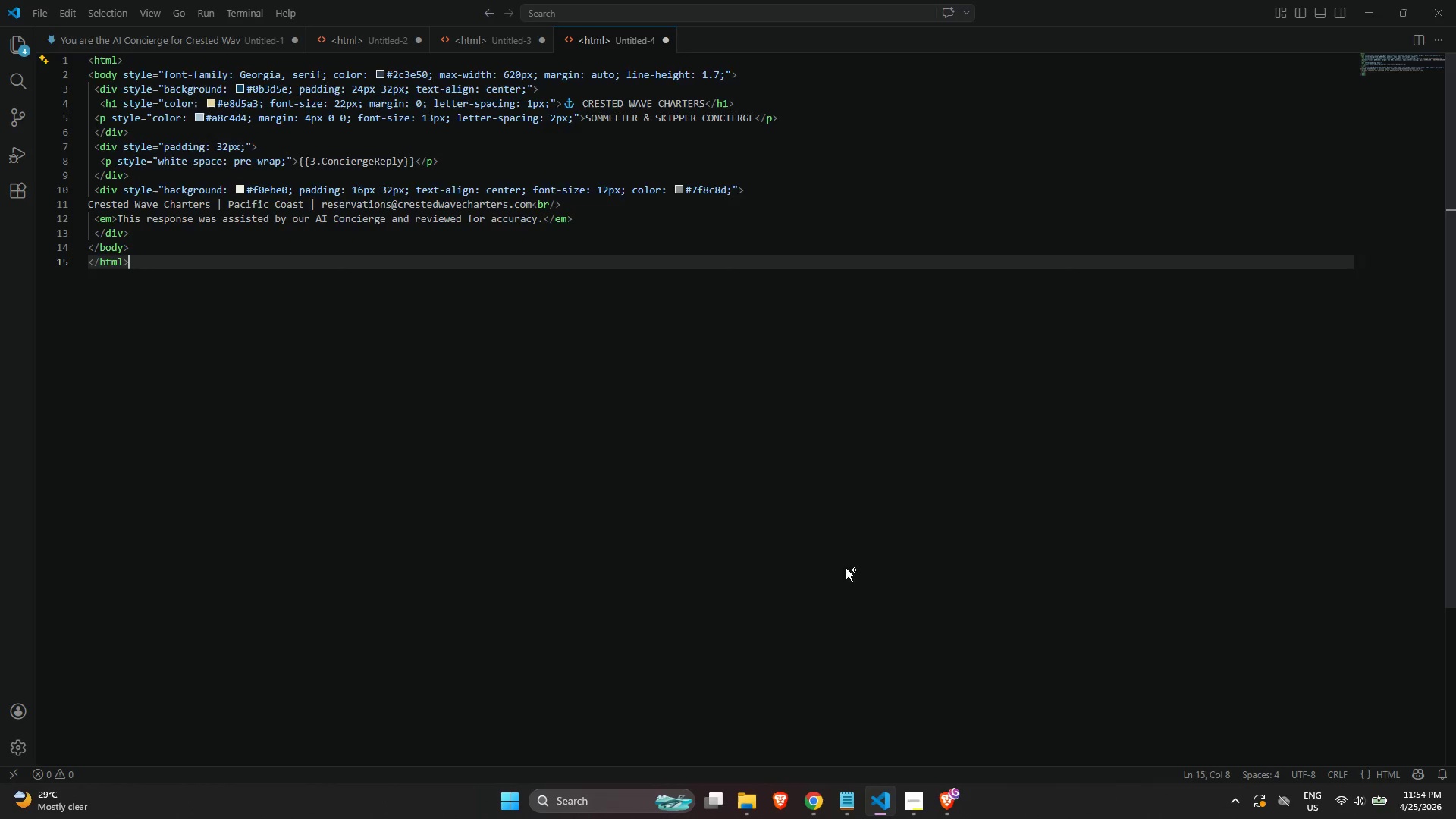 
key(Control+A)
 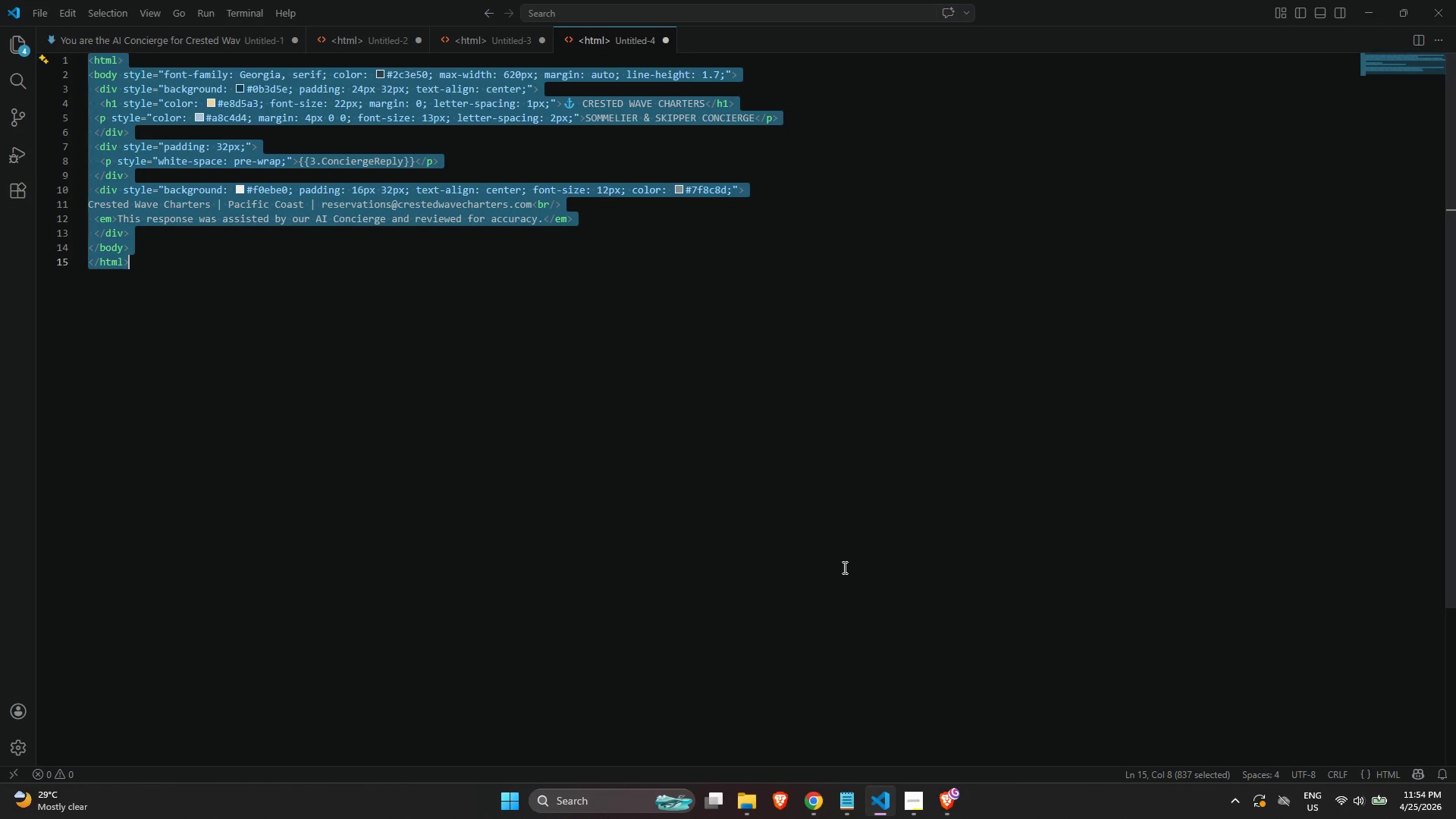 
key(Control+V)
 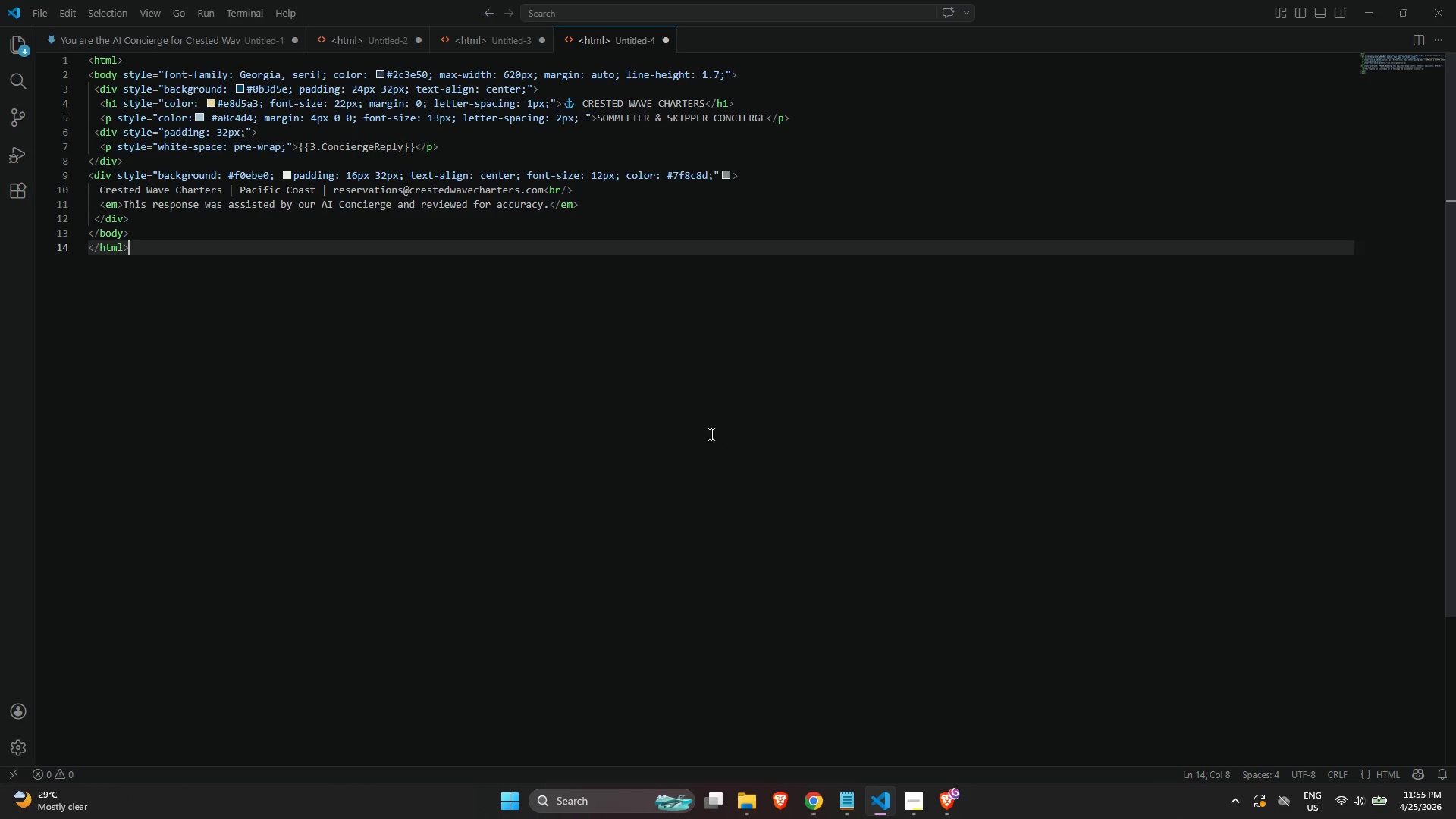 
scroll: coordinate [709, 434], scroll_direction: up, amount: 3.0
 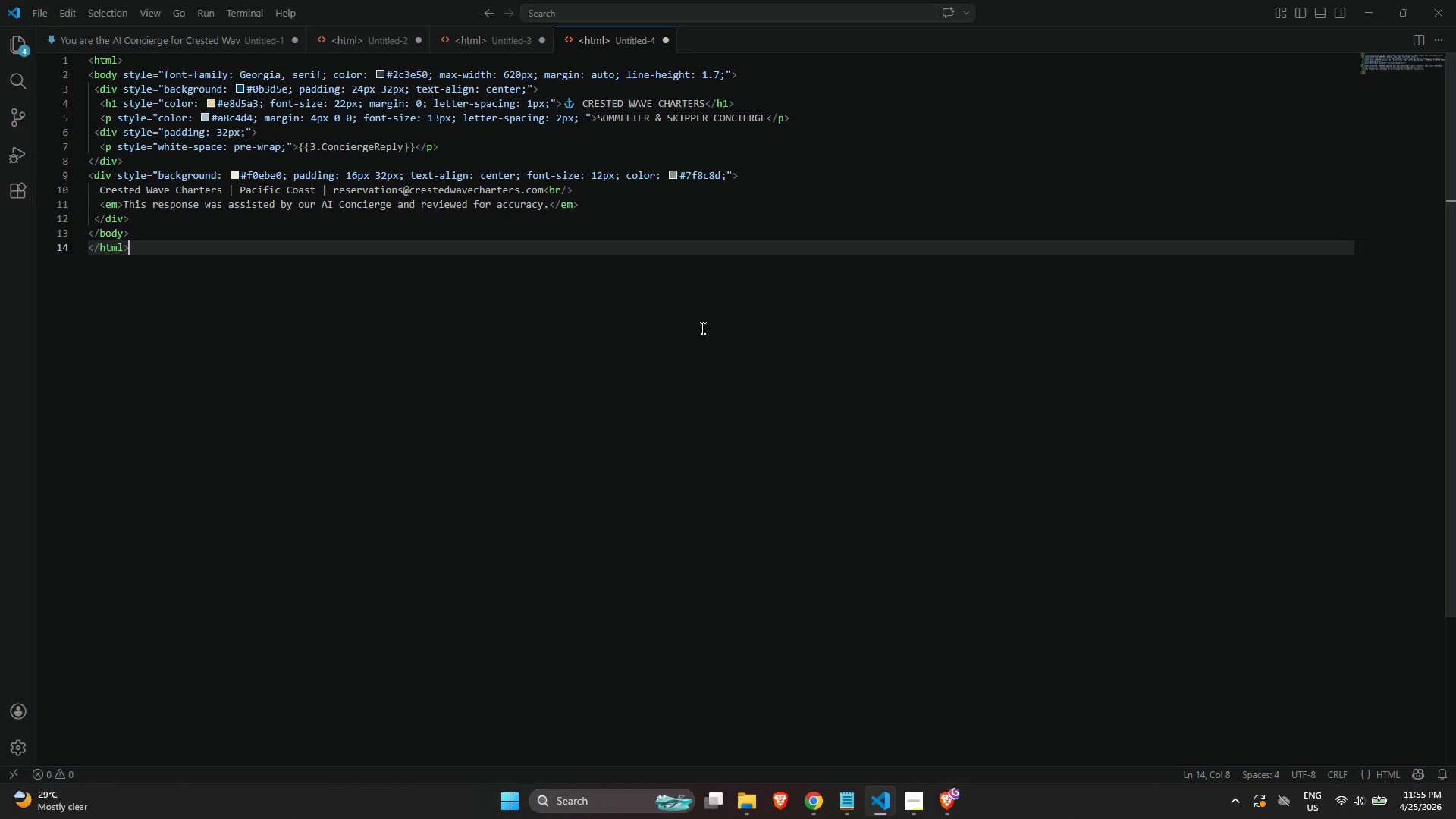 
wait(5.21)
 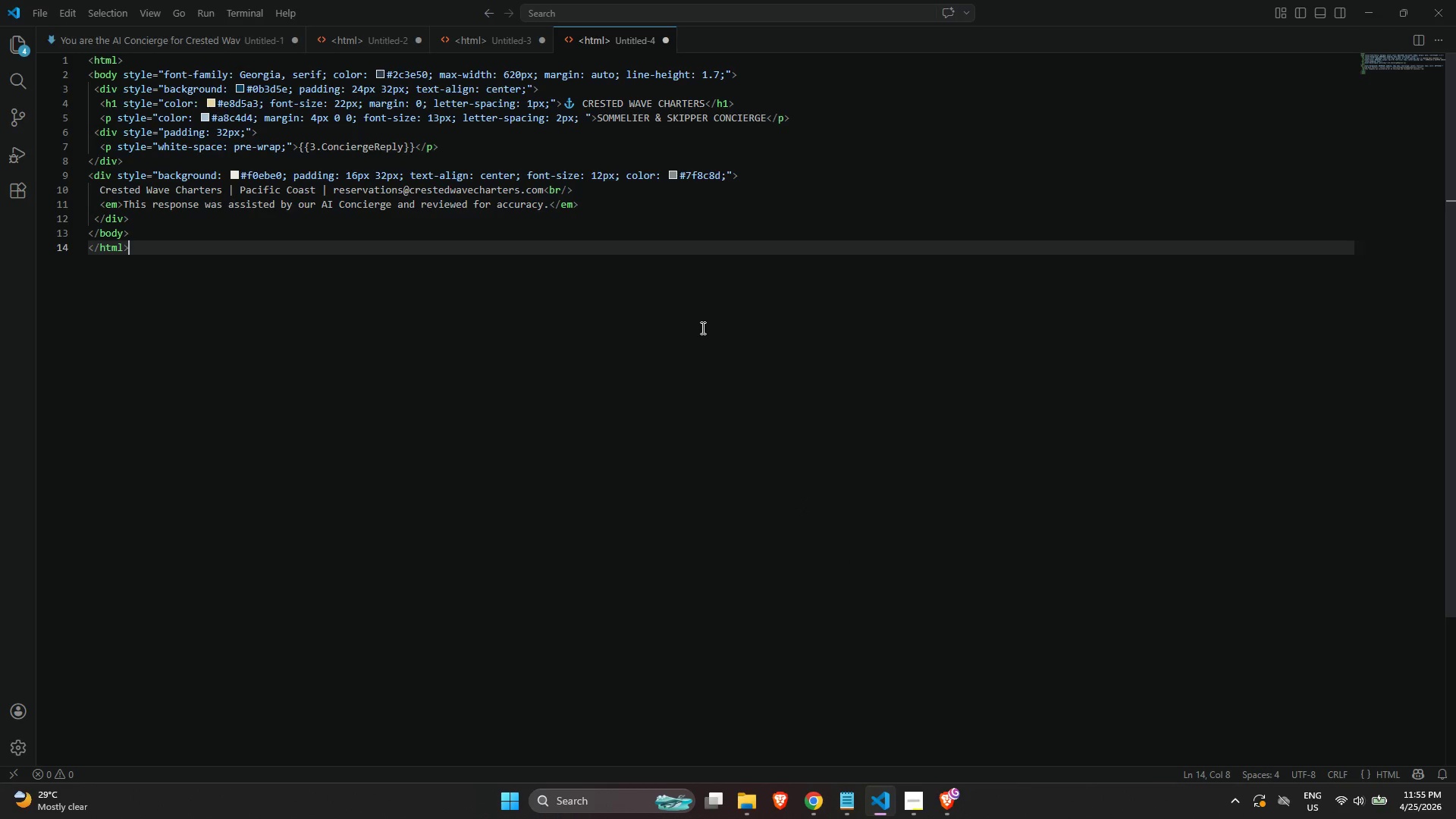 
key(Alt+Tab)
 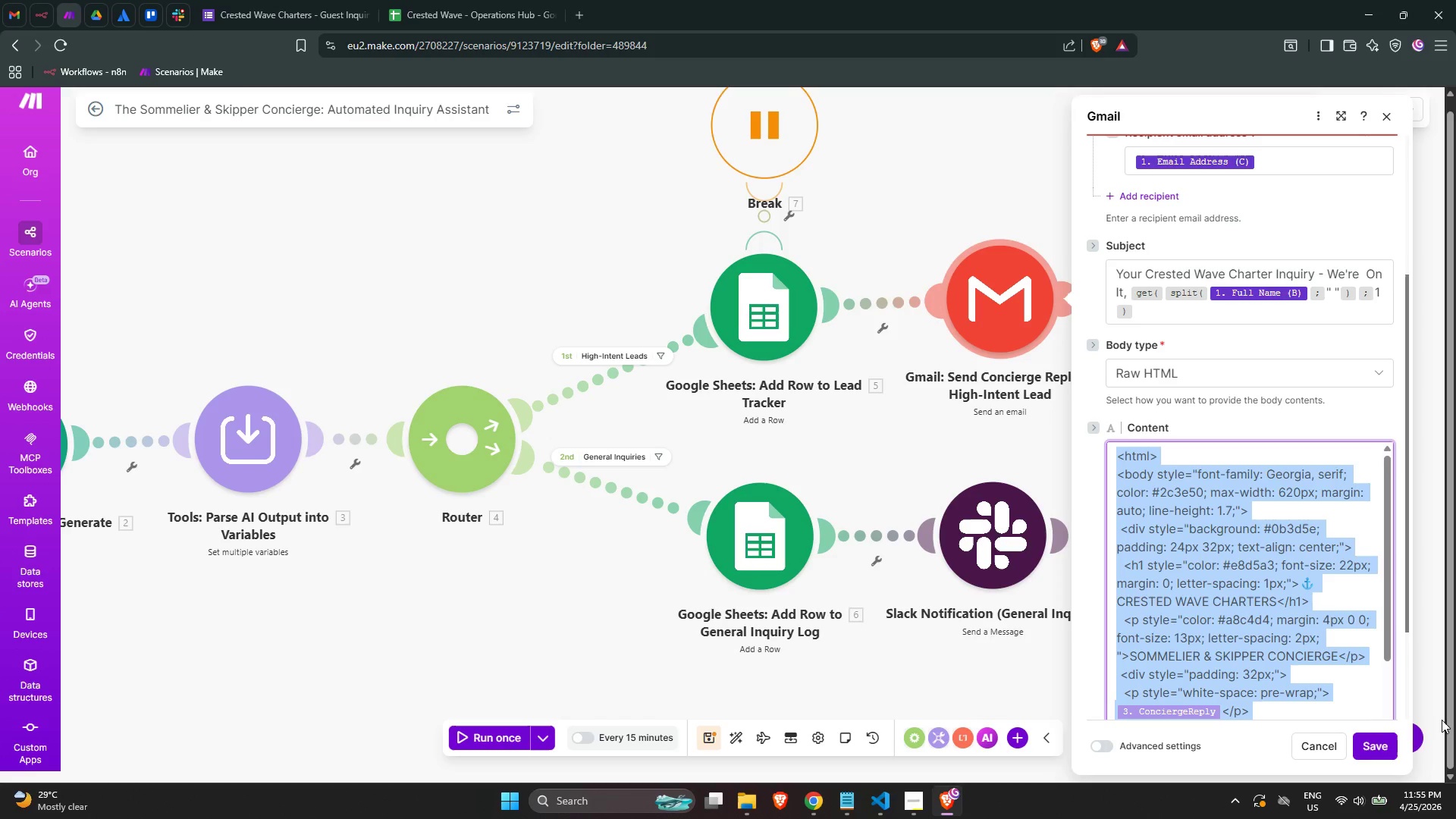 
wait(5.3)
 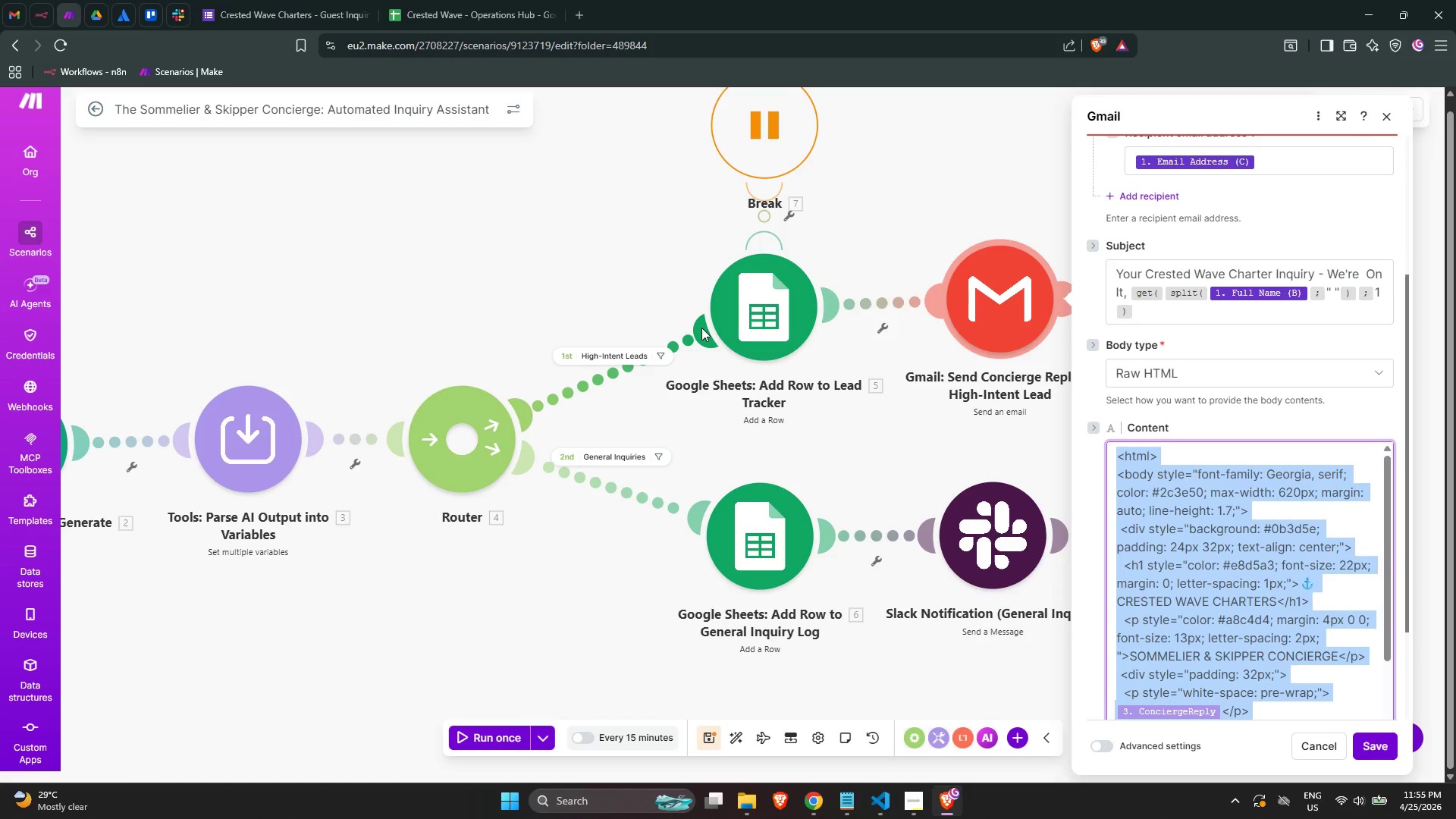 
left_click([717, 740])
 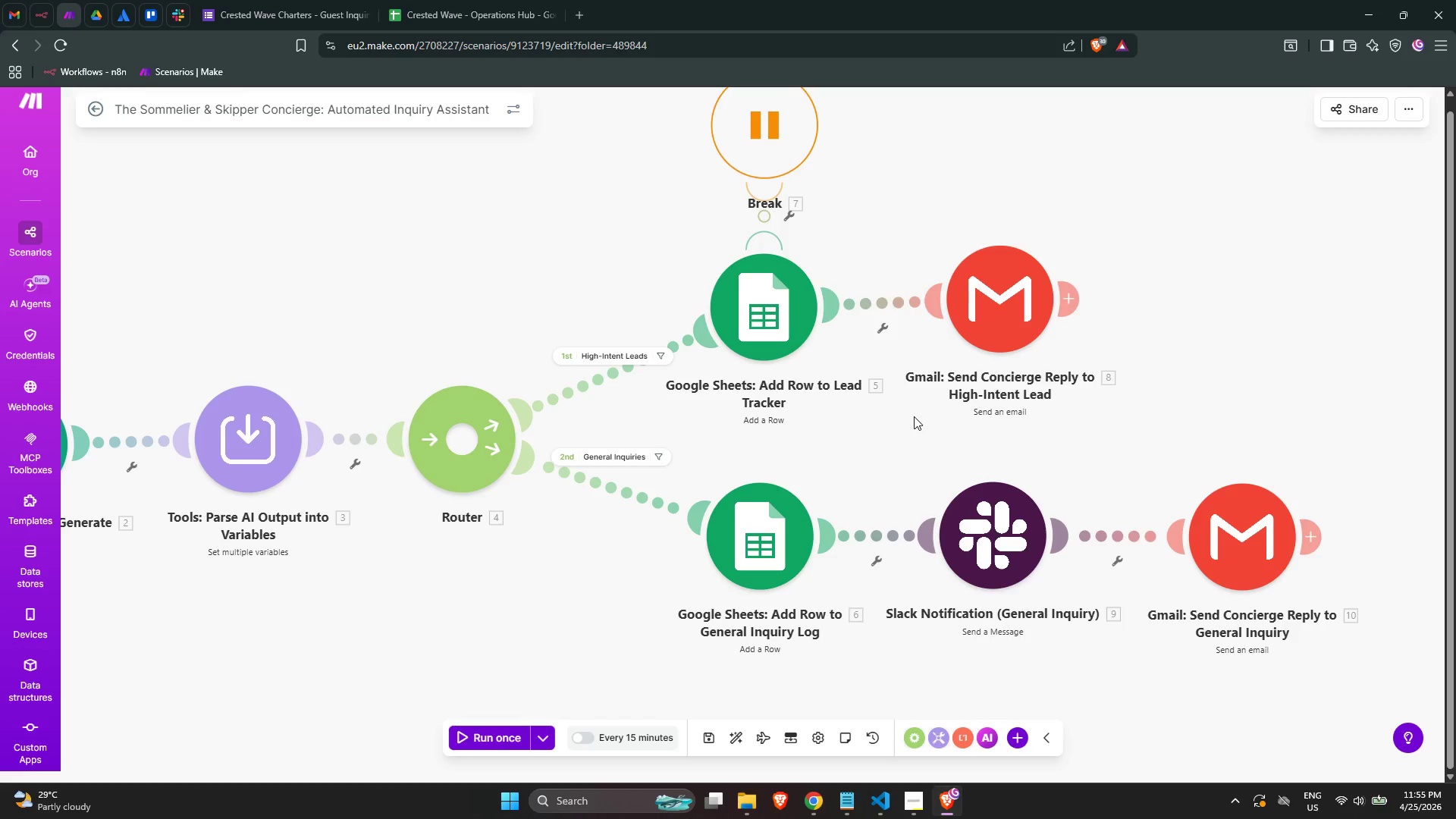 
wait(40.16)
 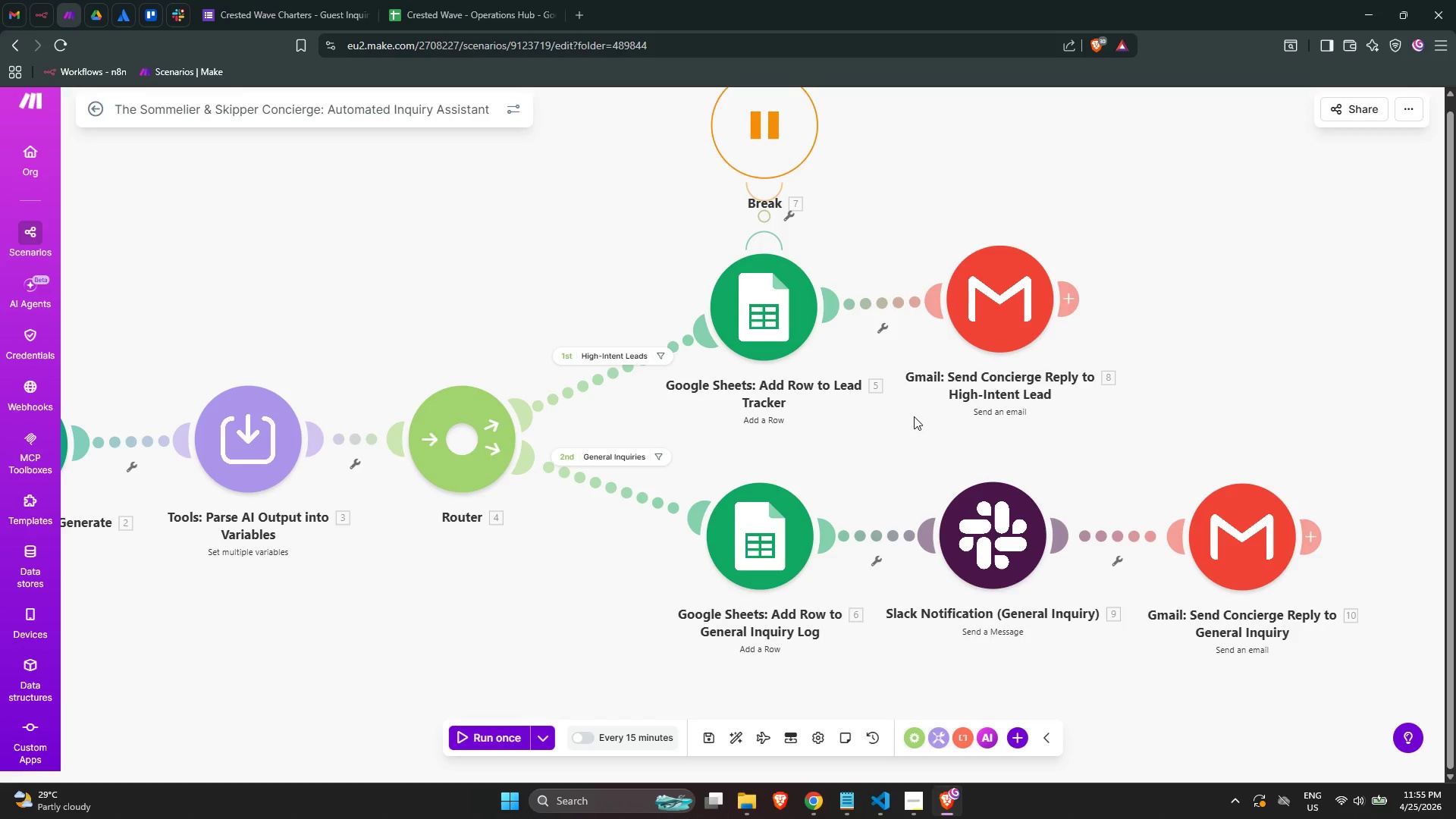 
scroll: coordinate [949, 496], scroll_direction: down, amount: 2.0
 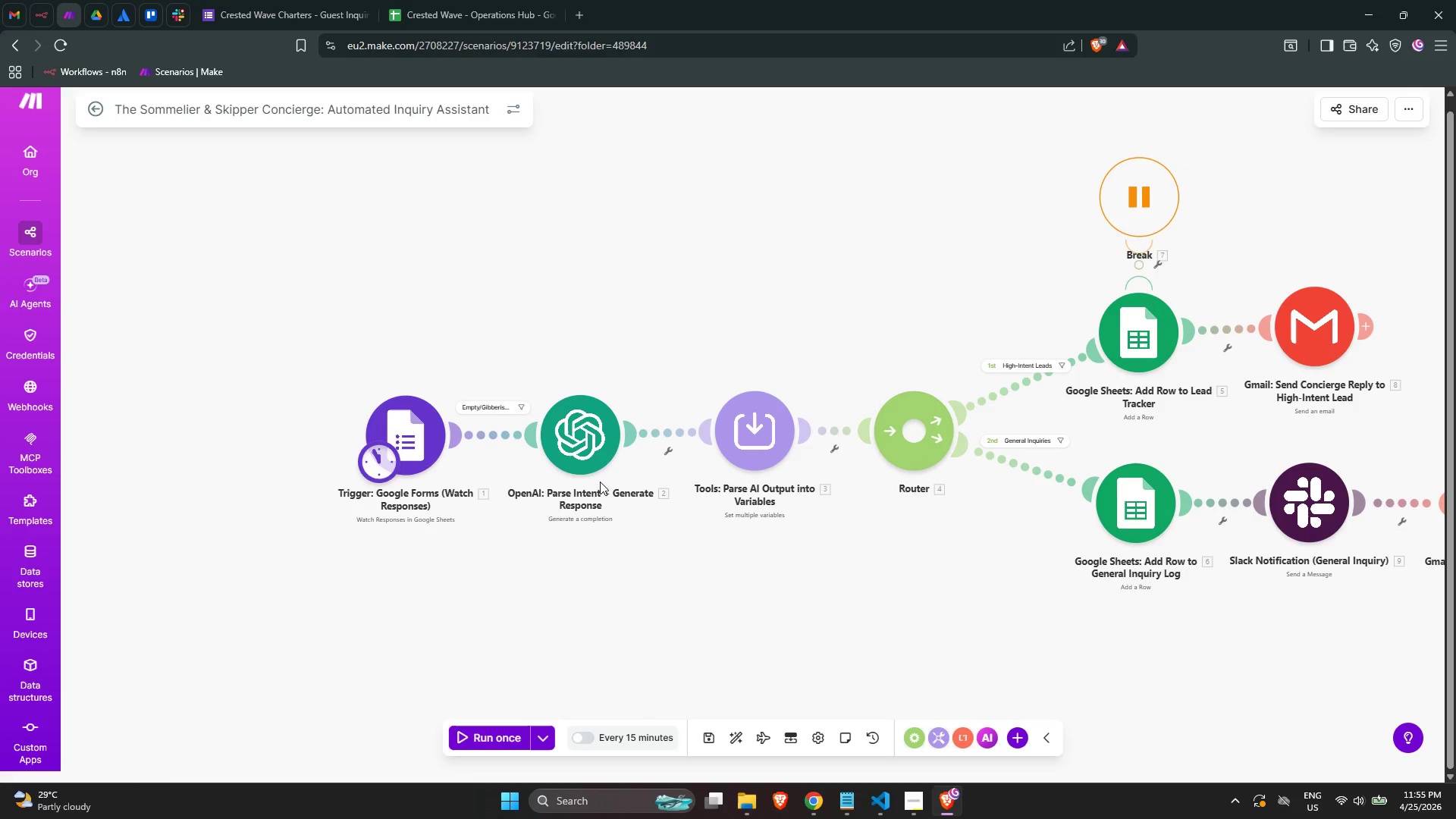 
right_click([420, 436])
 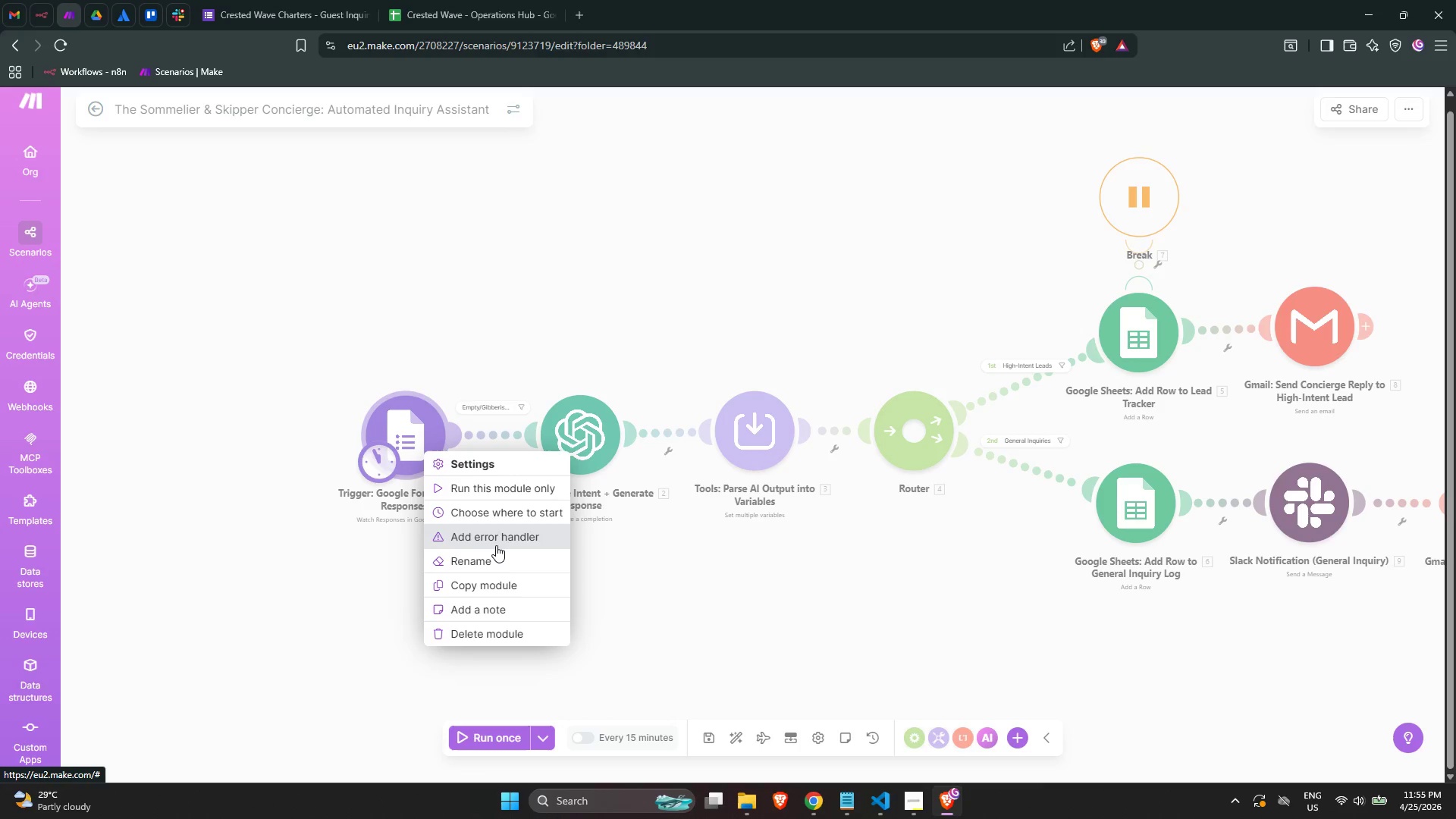 
left_click([497, 545])
 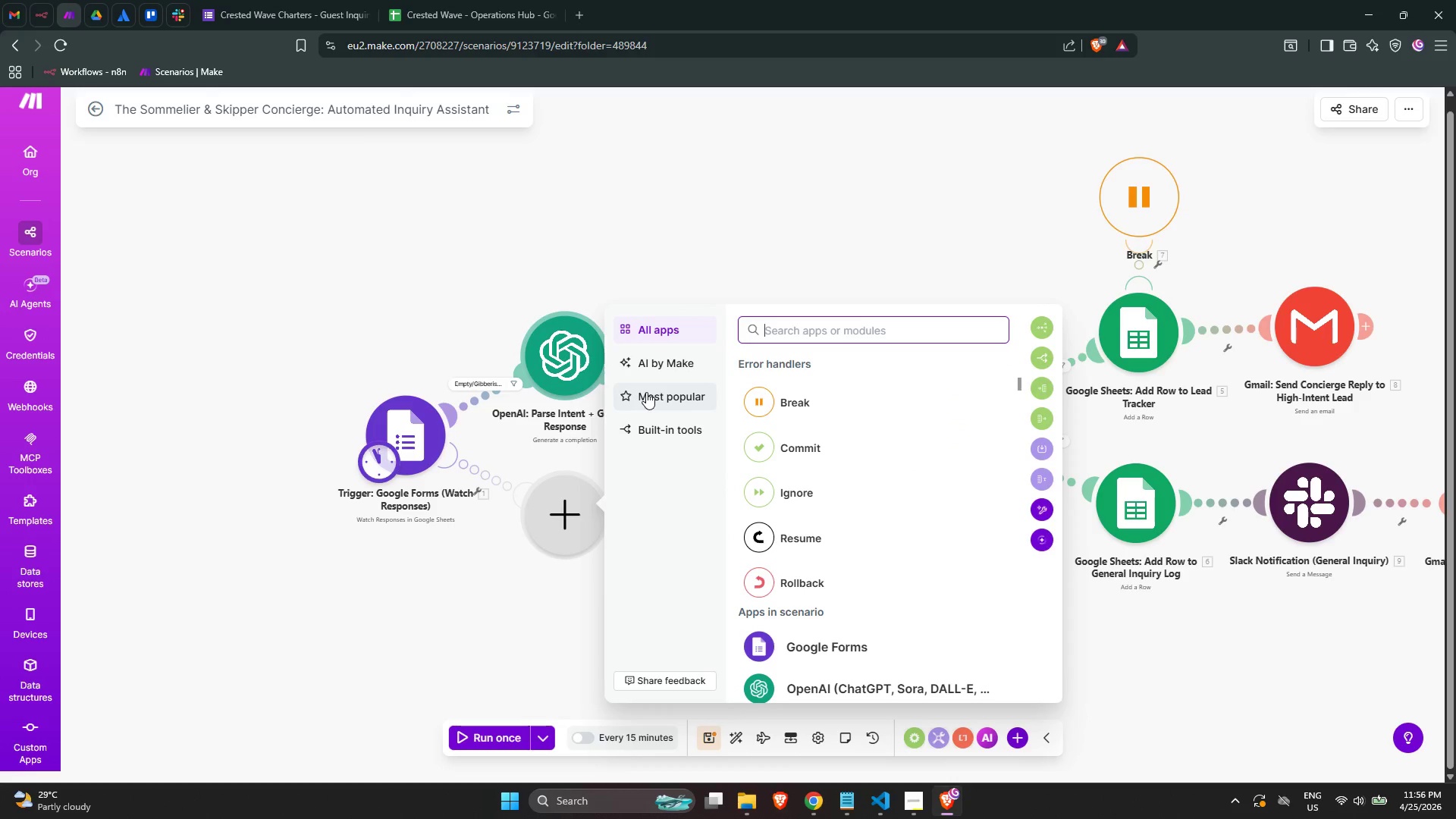 
type(gmail)
 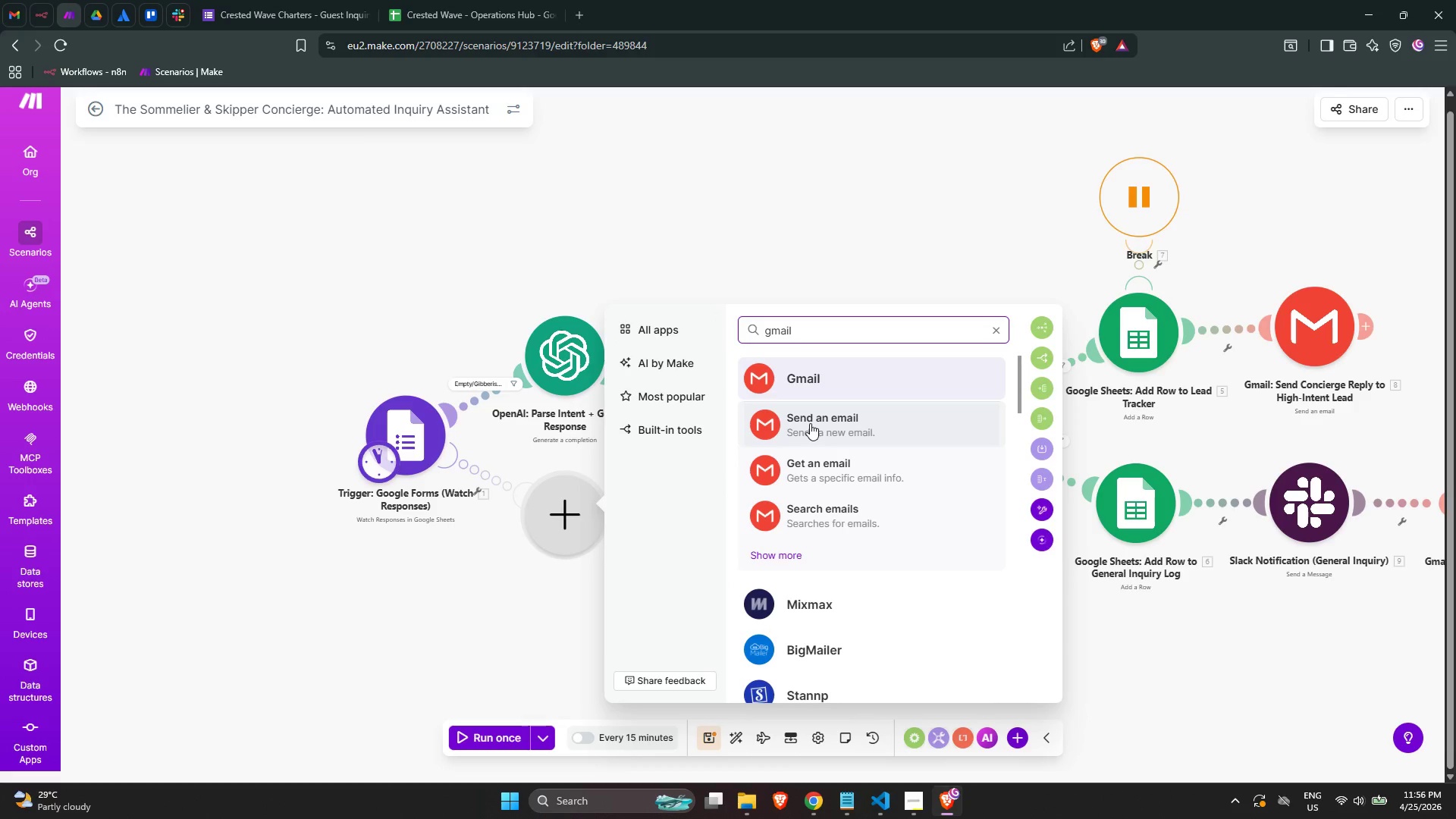 
left_click([810, 423])
 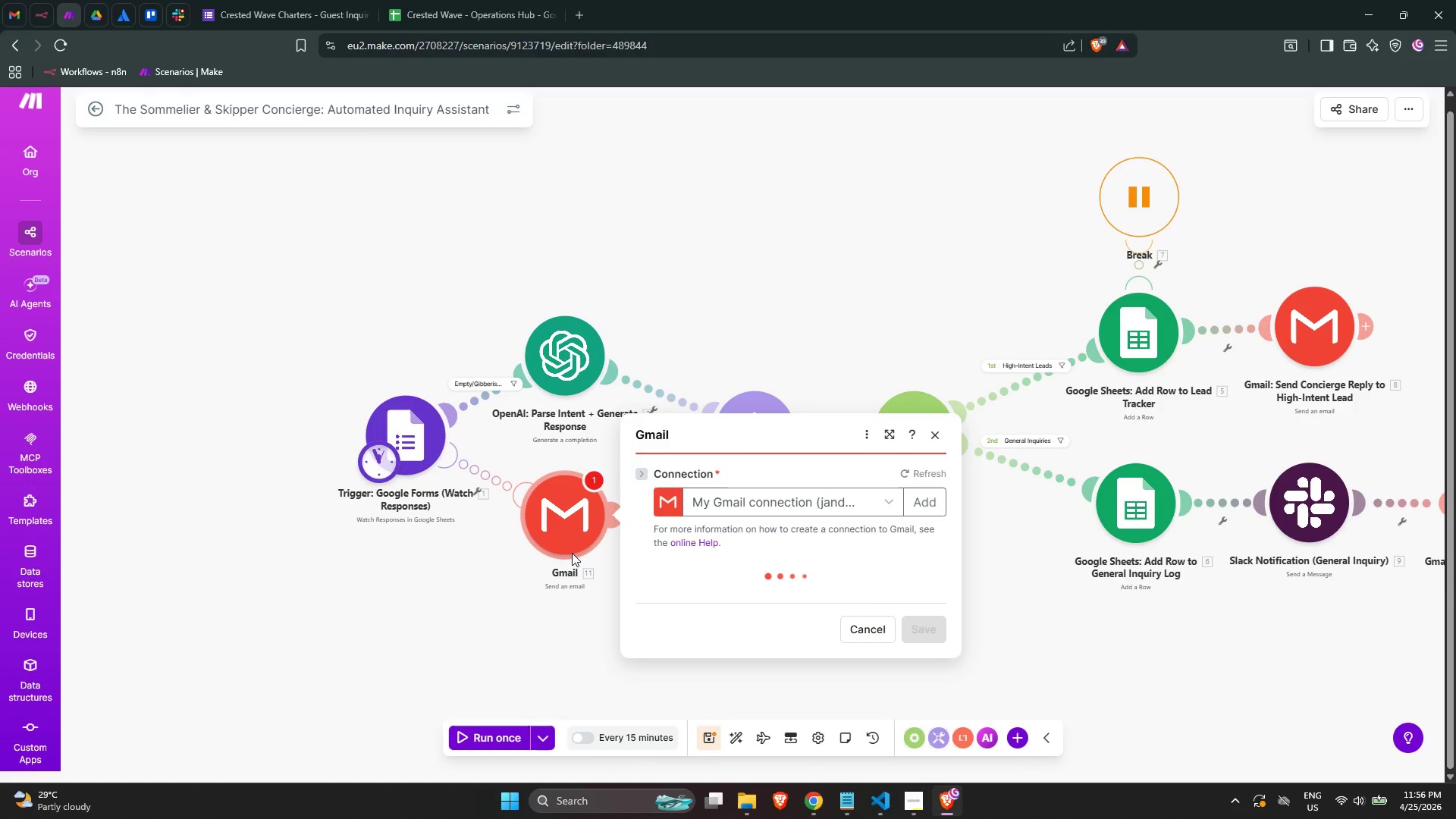 
left_click_drag(start_coordinate=[563, 529], to_coordinate=[551, 633])
 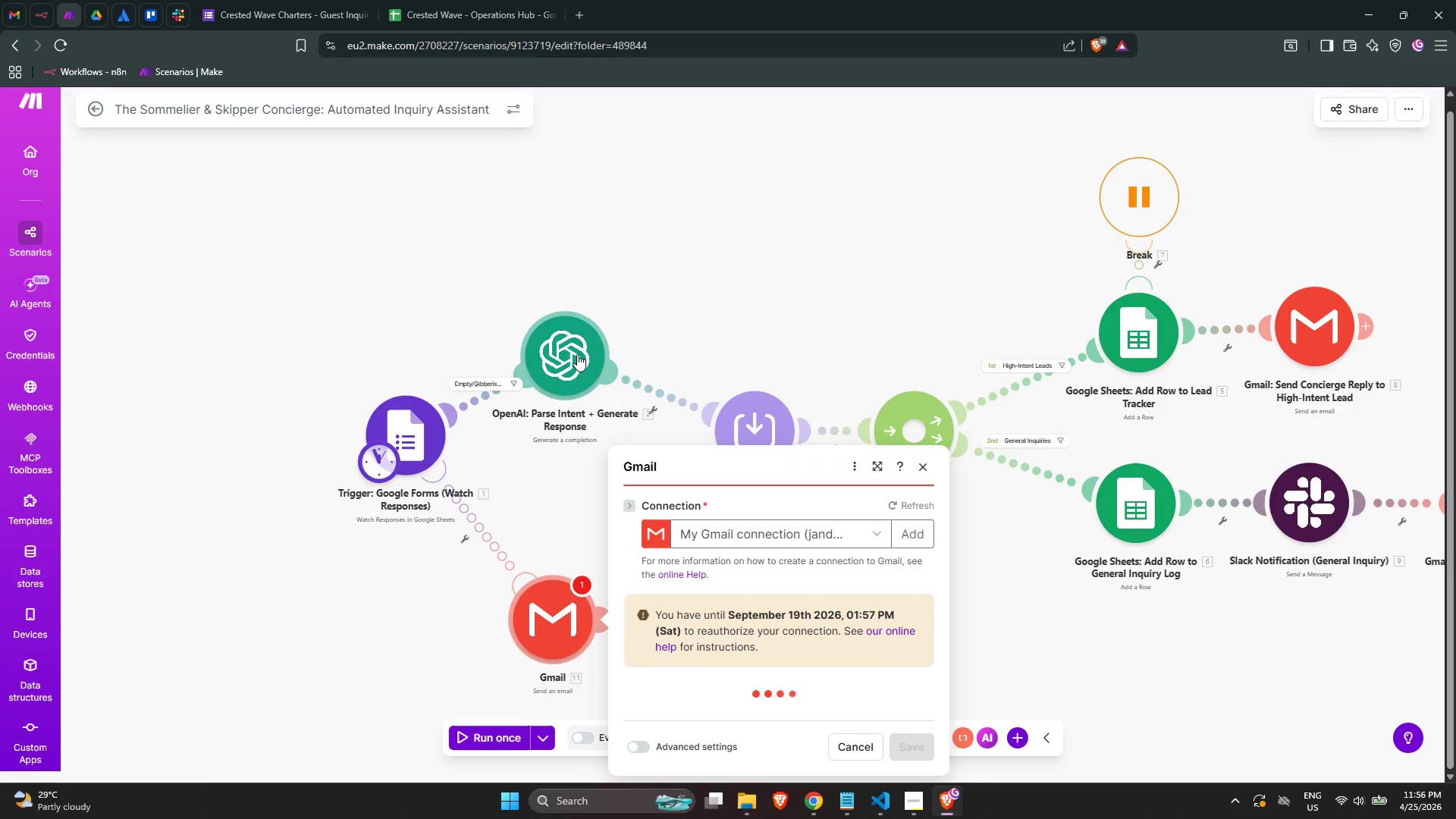 
left_click_drag(start_coordinate=[566, 356], to_coordinate=[570, 438])
 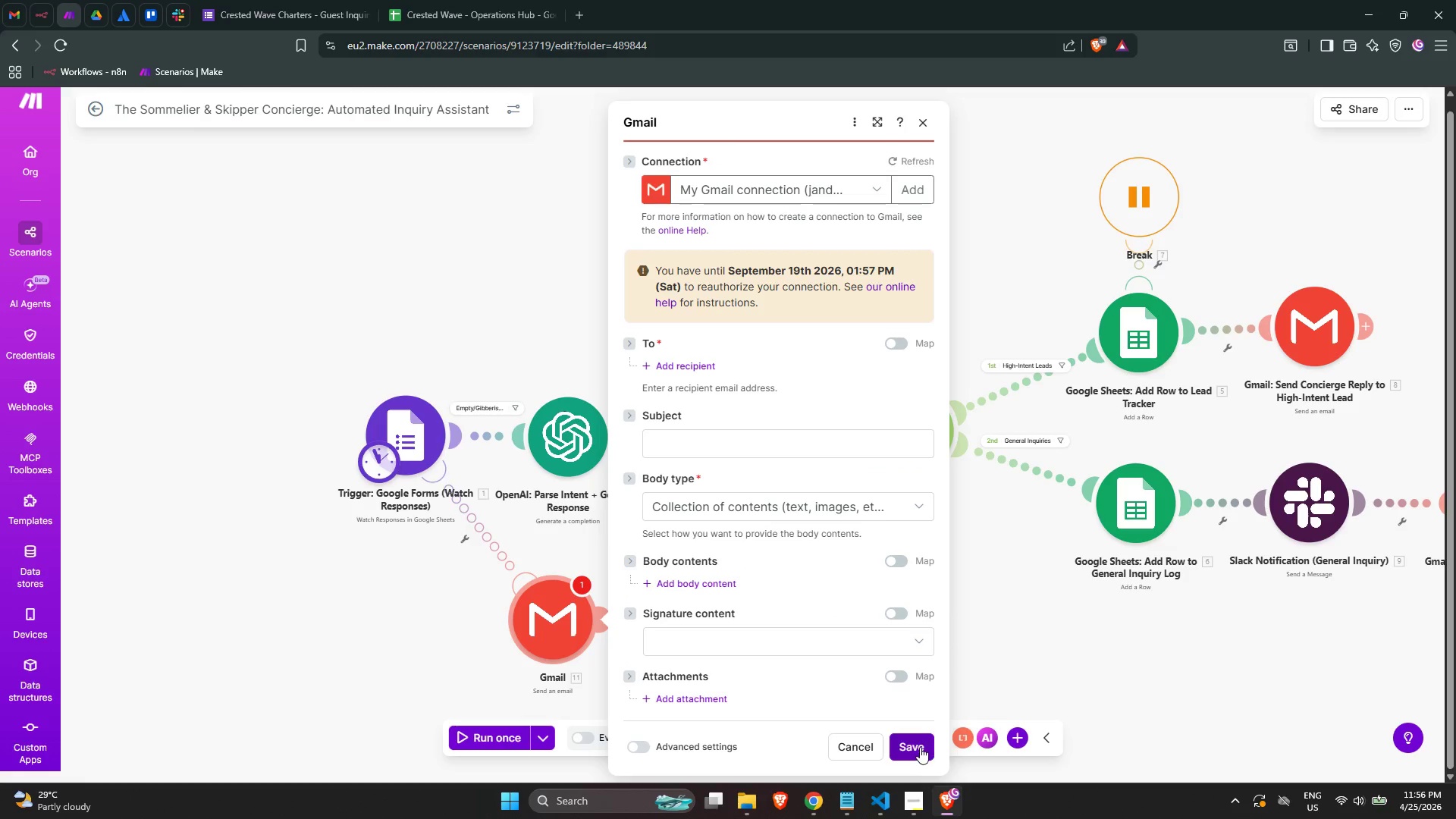 
left_click([920, 747])
 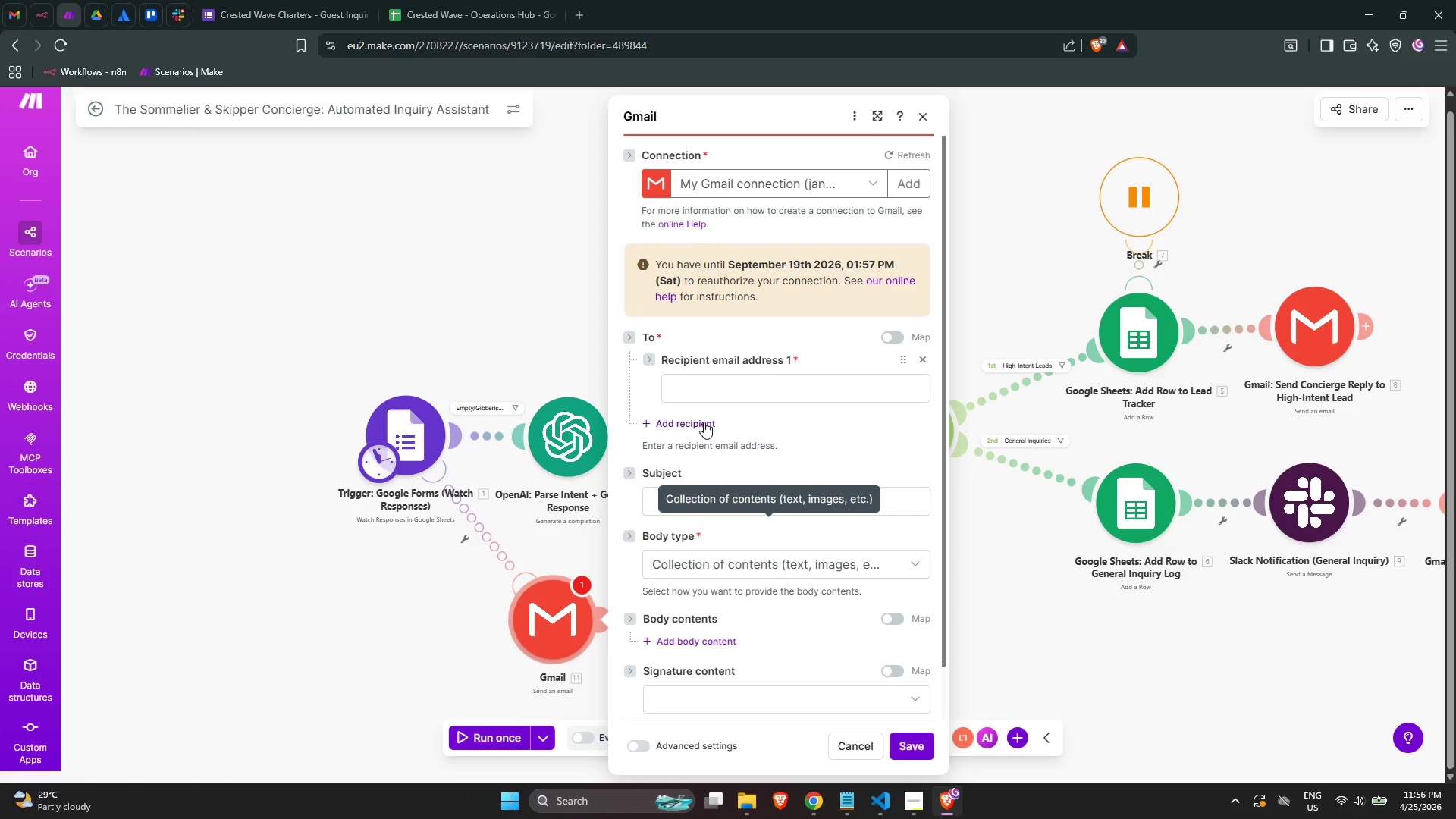 
left_click([917, 802])